 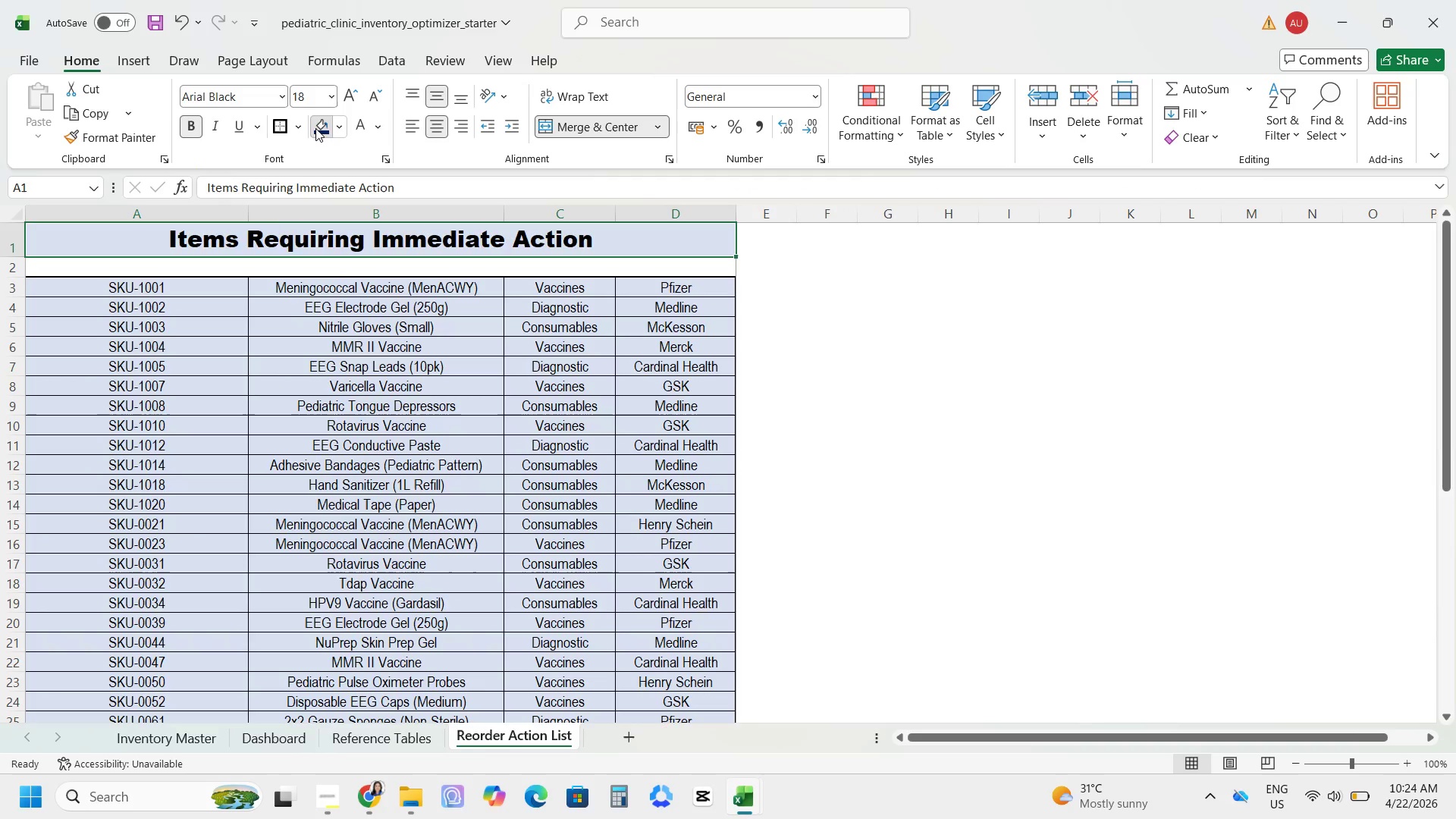 
left_click([354, 133])
 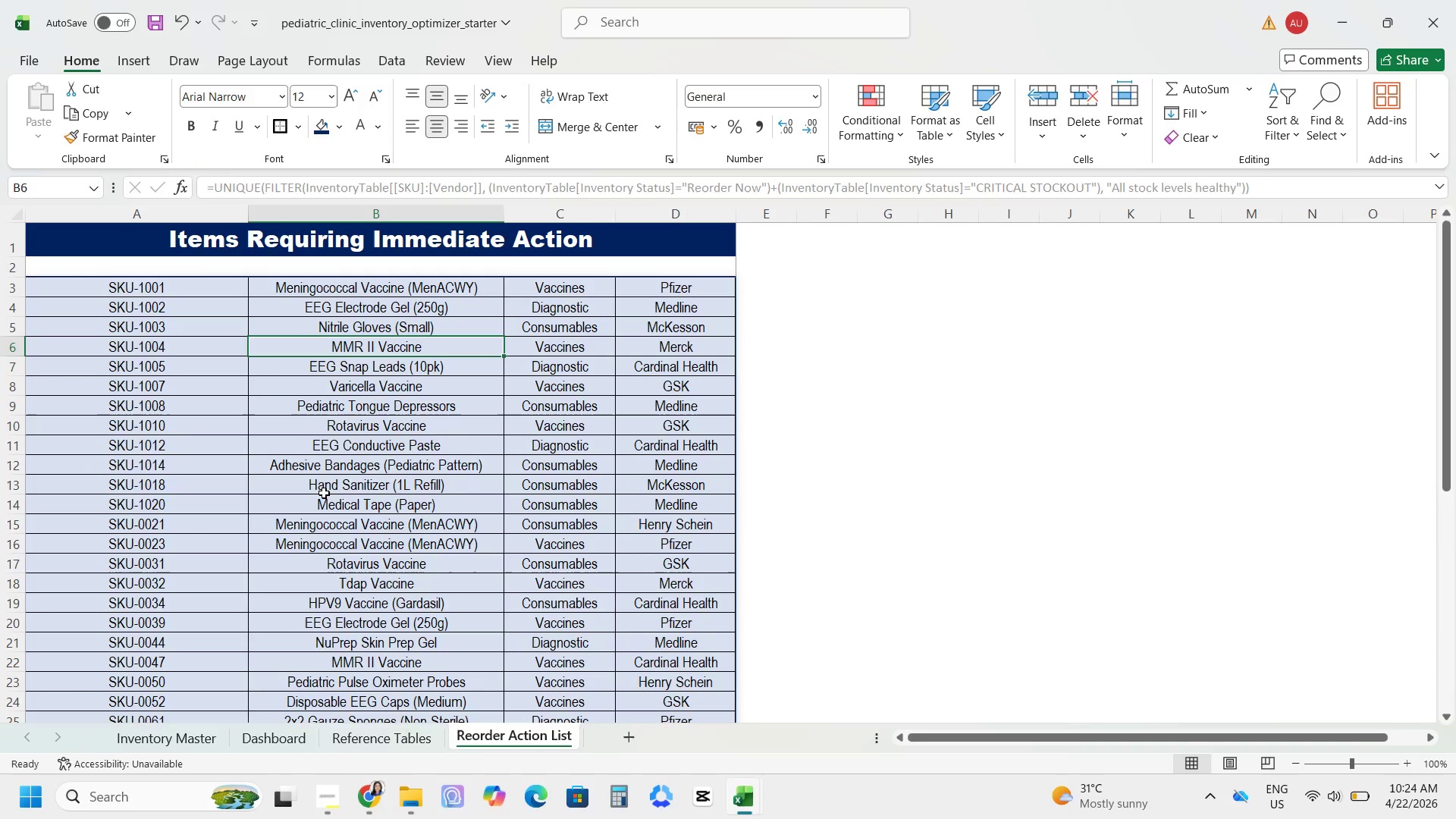 
left_click([326, 485])
 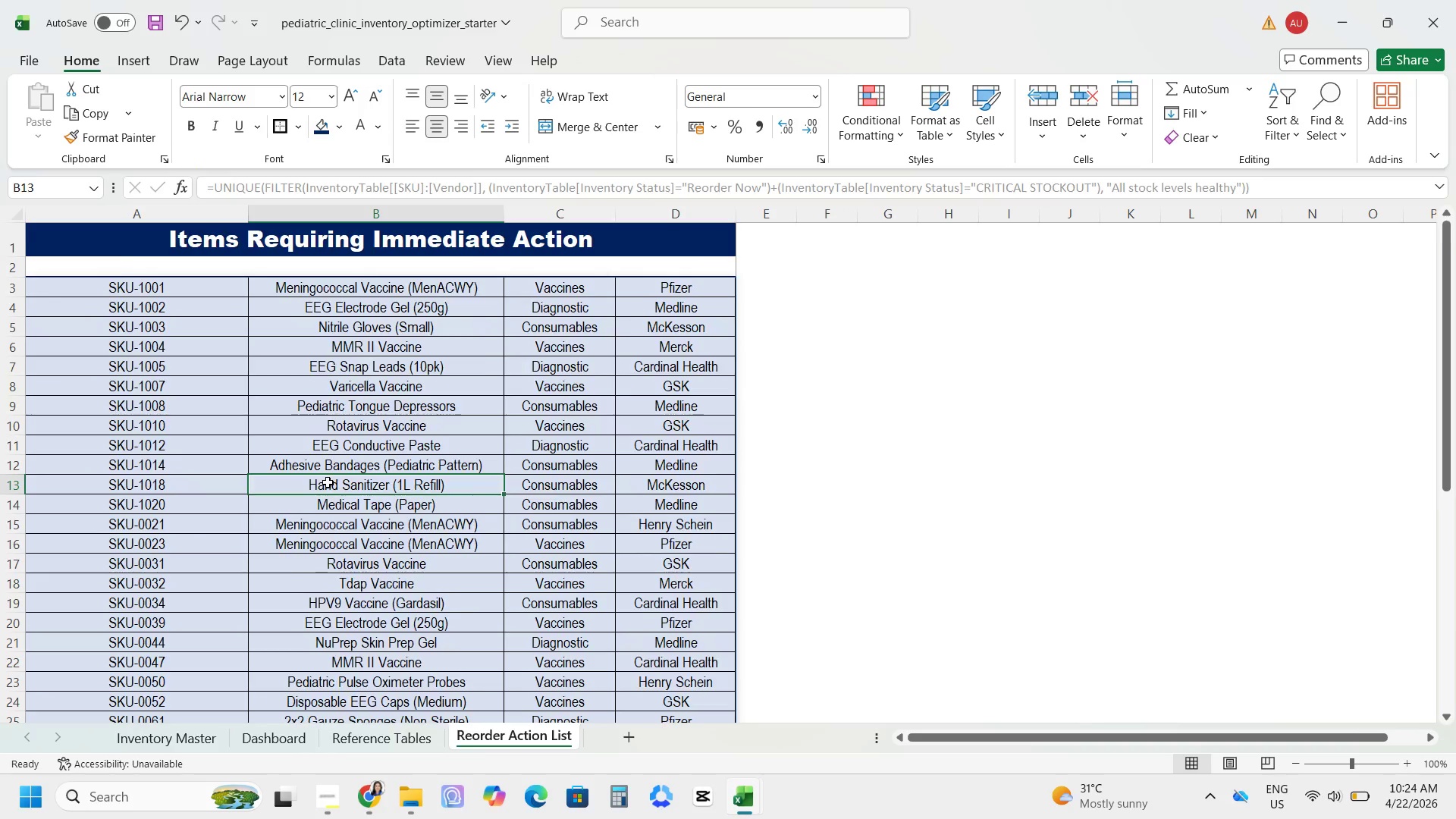 
scroll: coordinate [328, 482], scroll_direction: none, amount: 0.0
 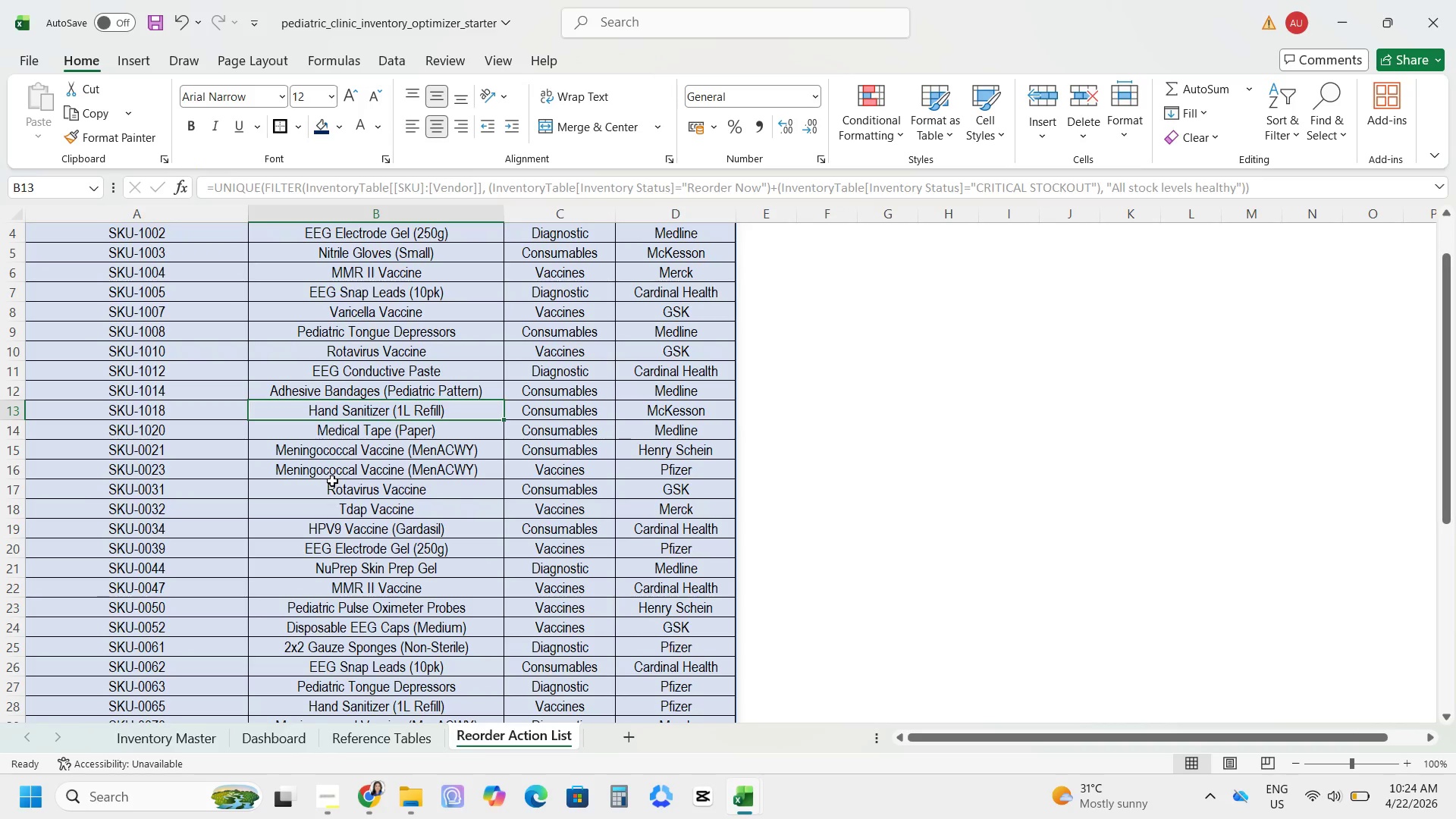 
scroll: coordinate [332, 480], scroll_direction: up, amount: 1.0
 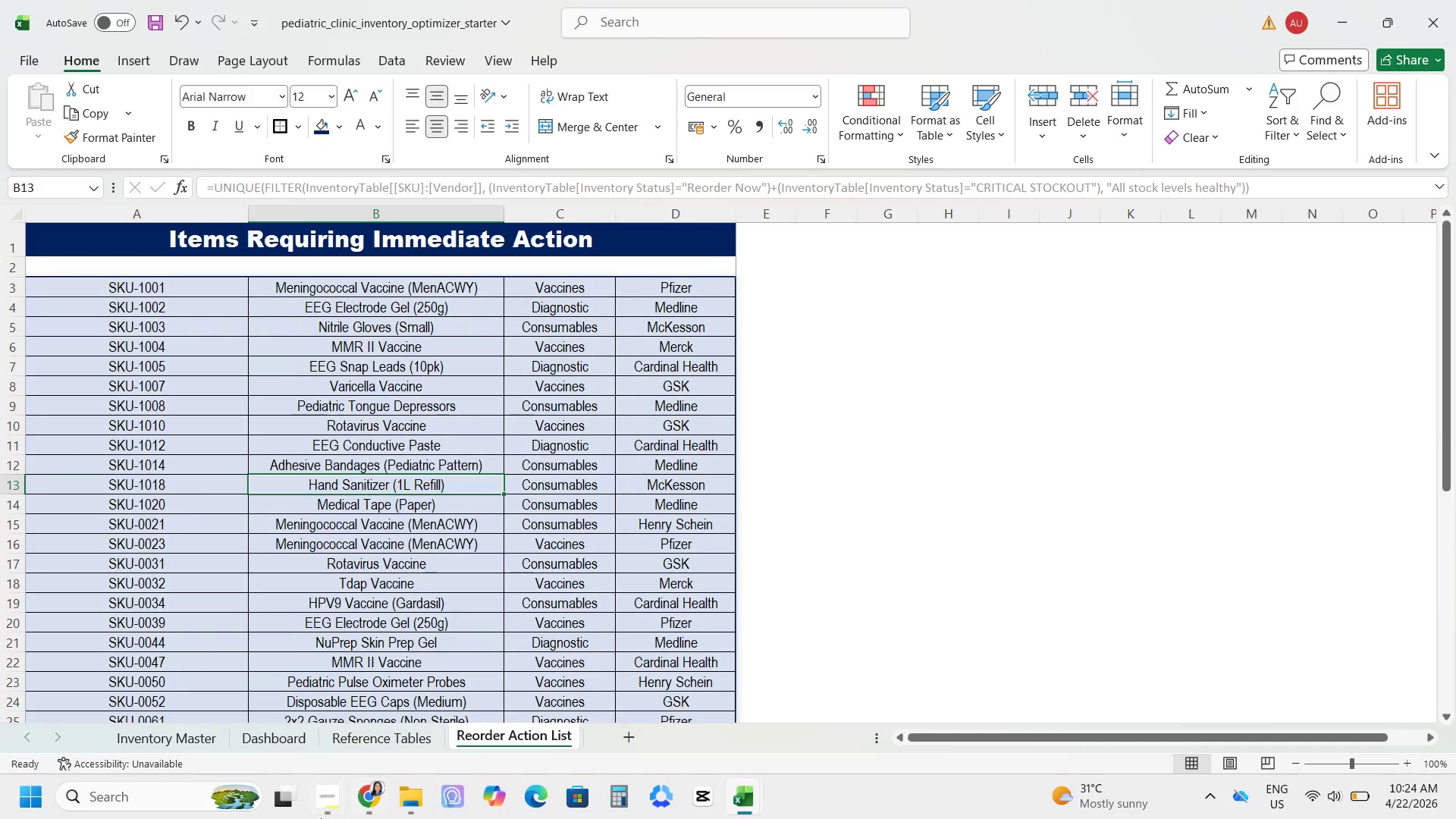 
wait(5.53)
 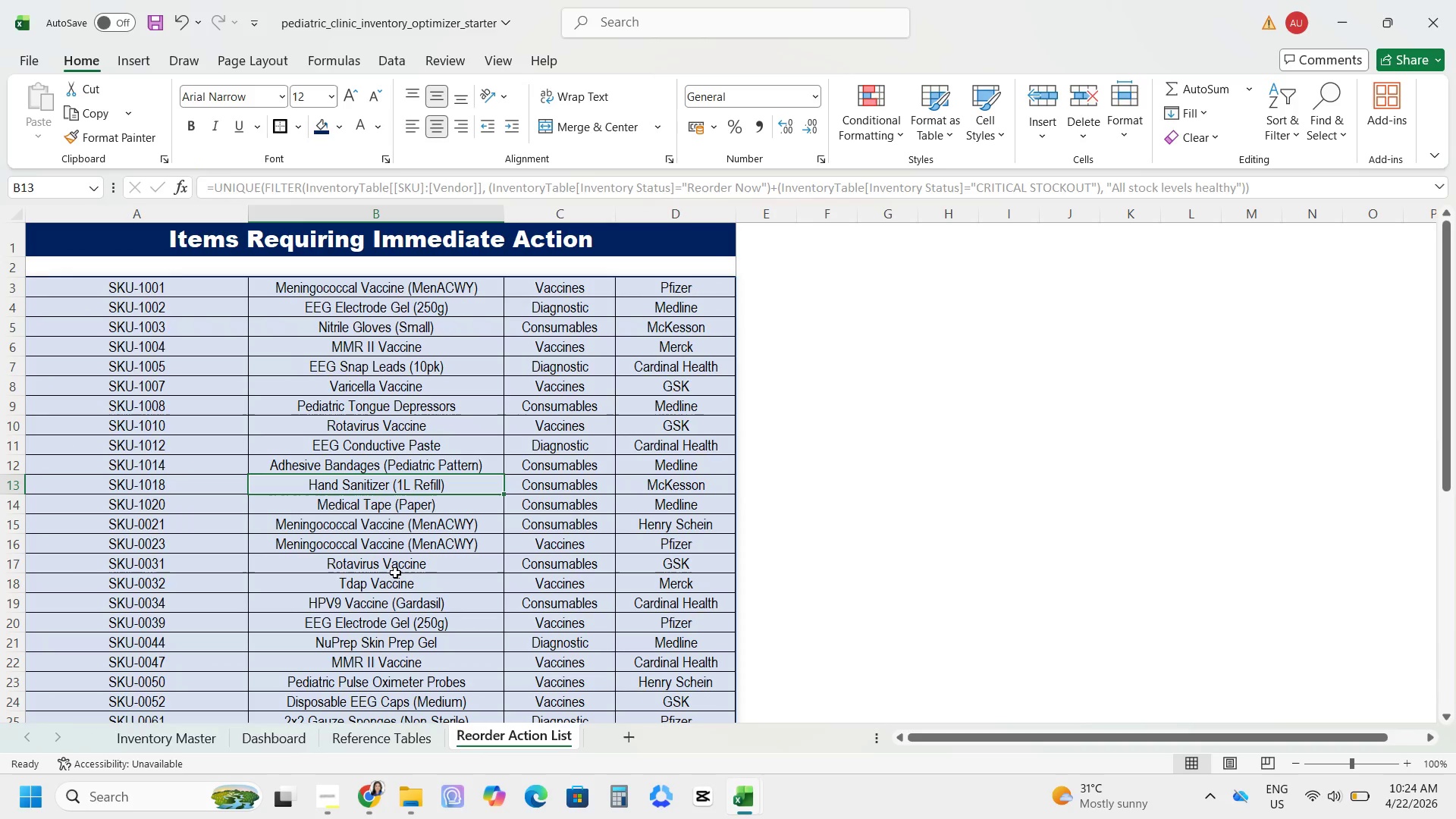 
scroll: coordinate [631, 505], scroll_direction: up, amount: 13.0
 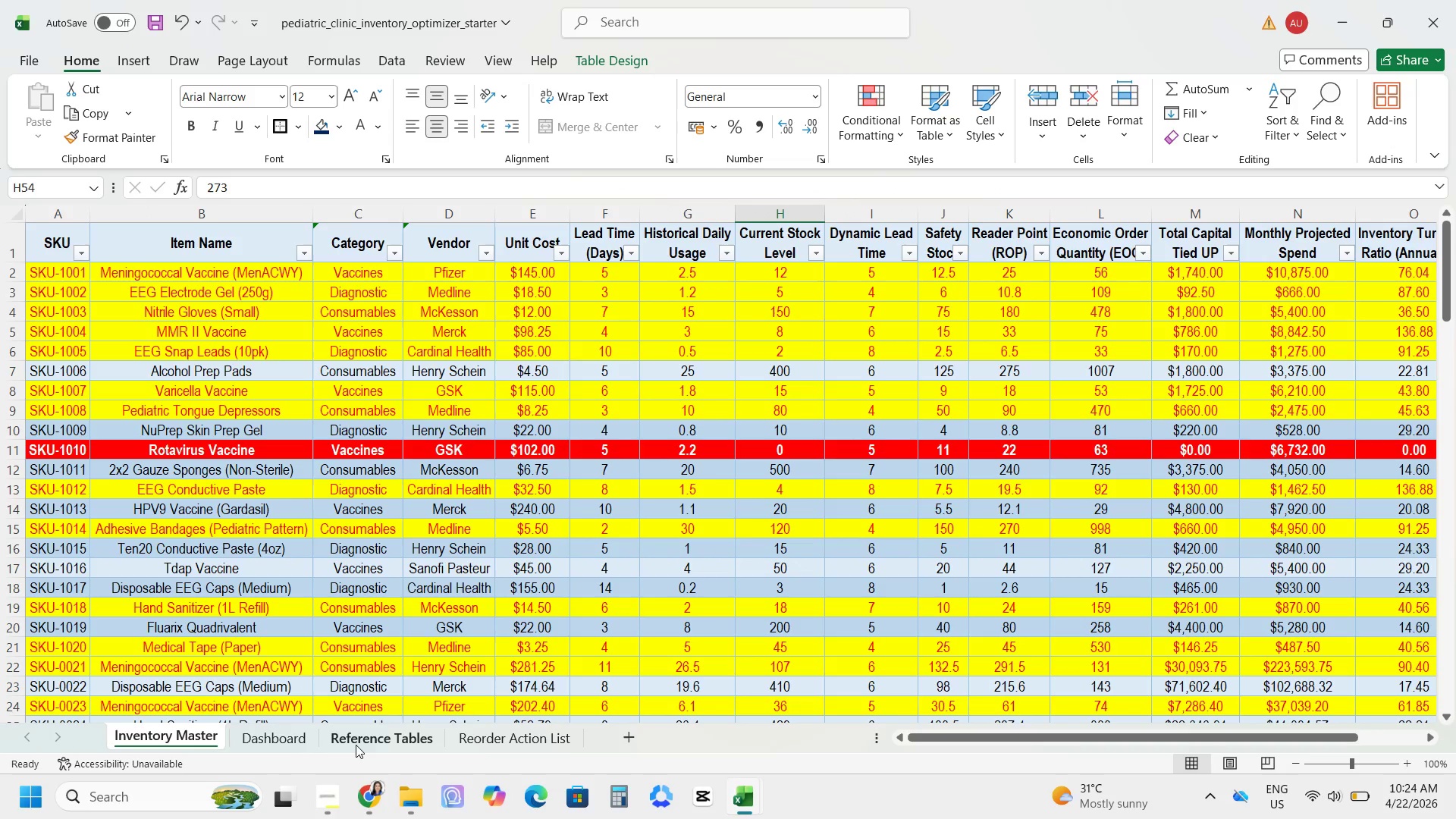 
left_click([485, 735])
 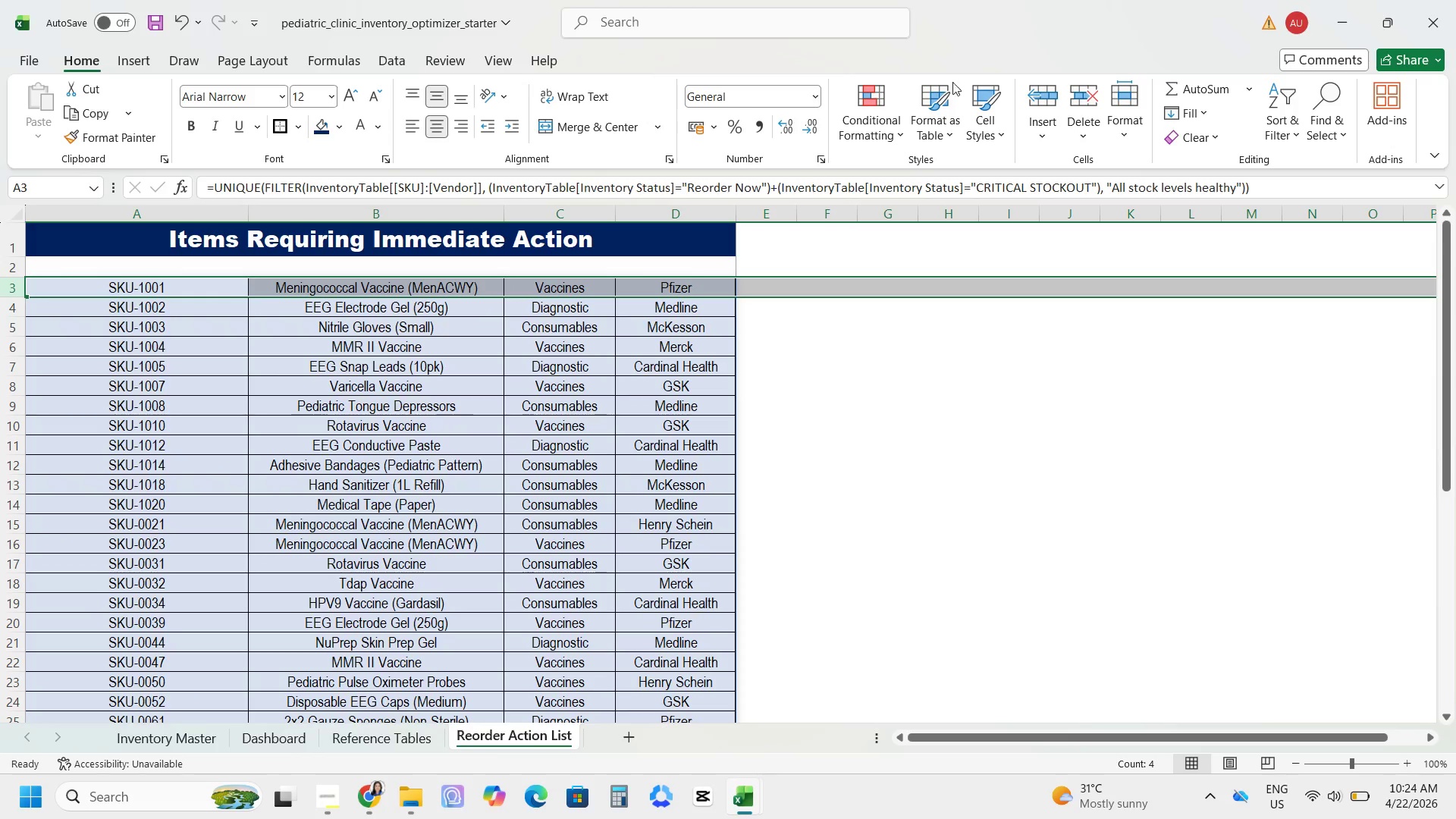 
wait(6.06)
 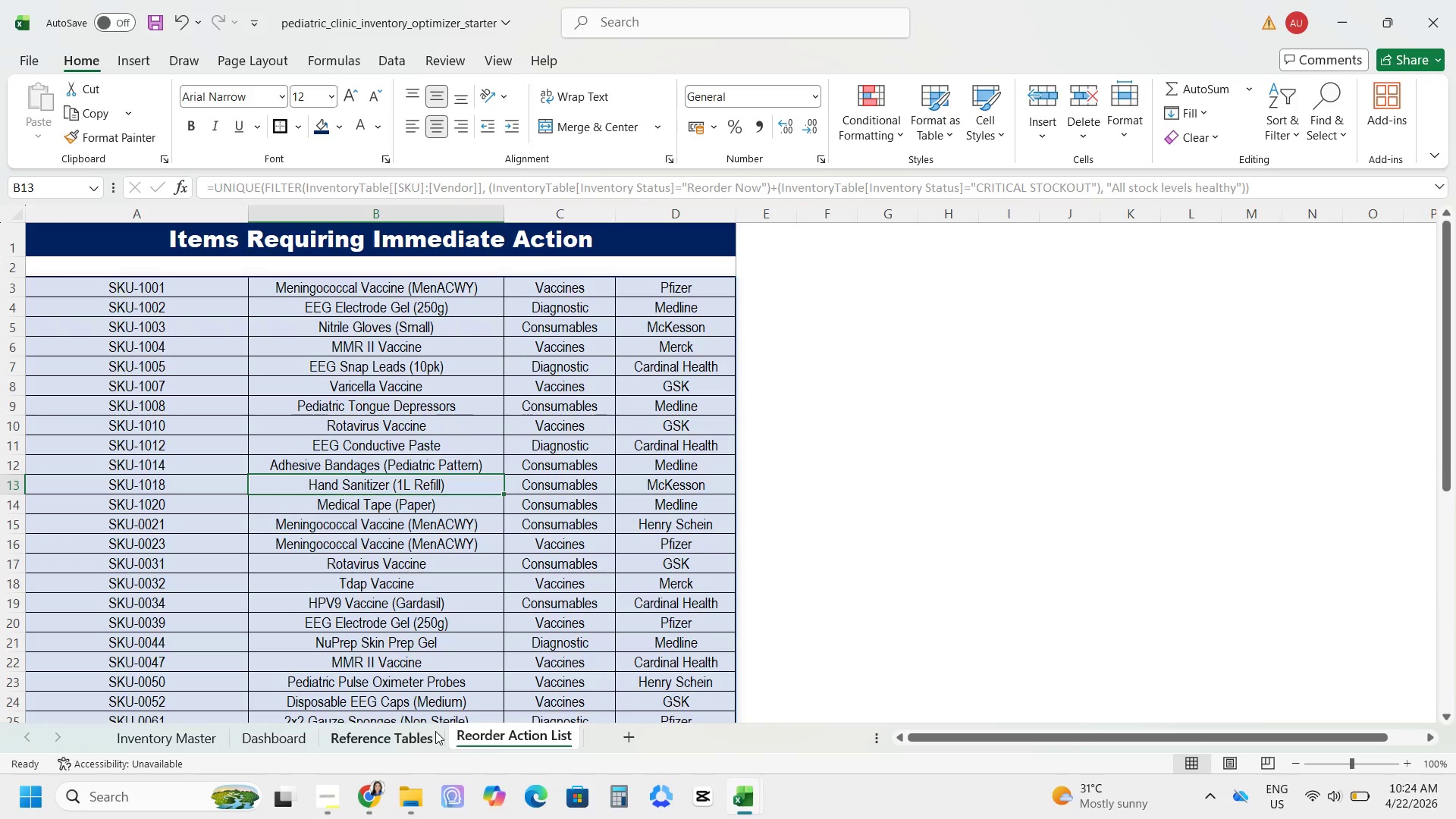 
double_click([1087, 393])
 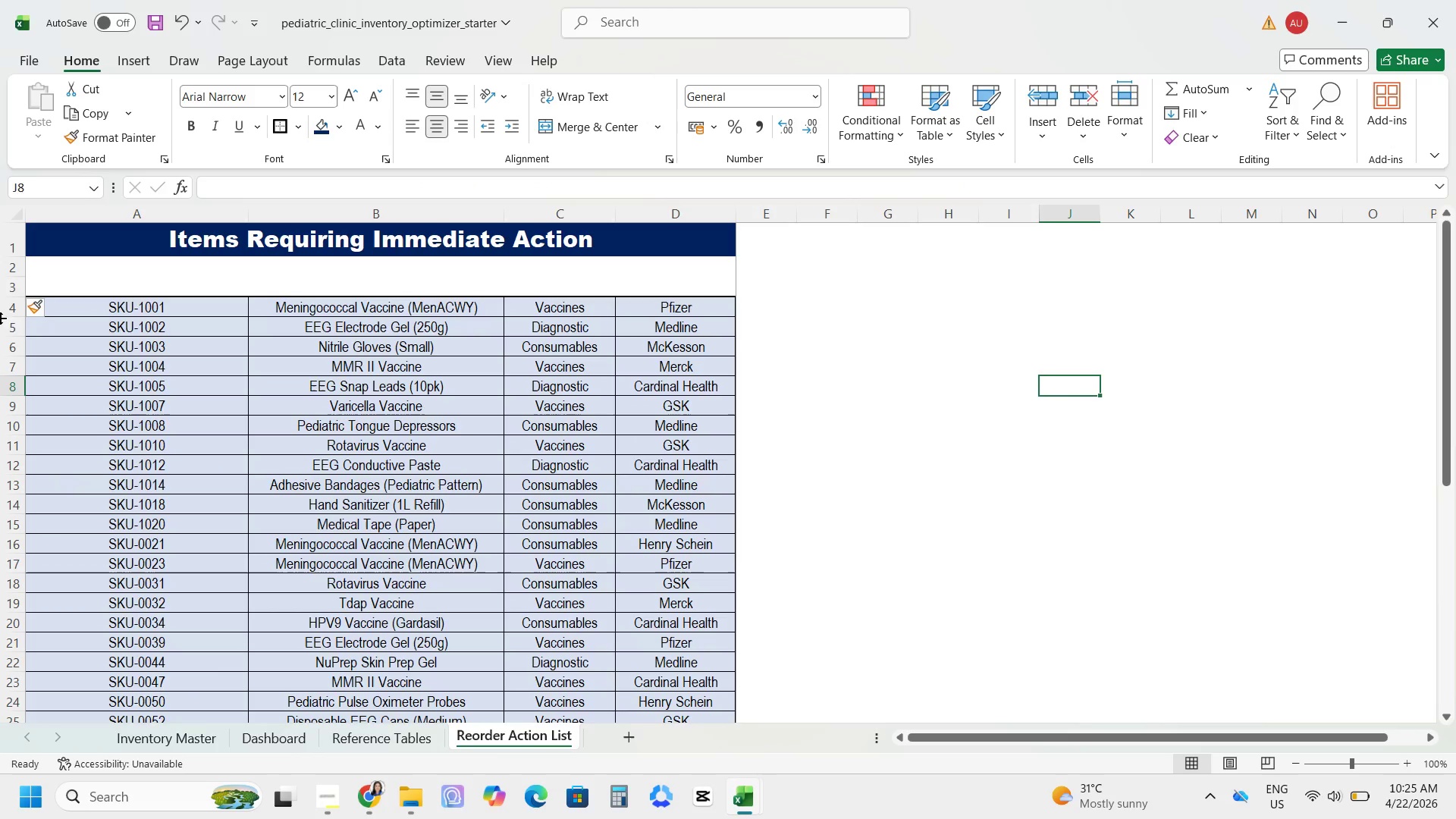 
left_click([11, 262])
 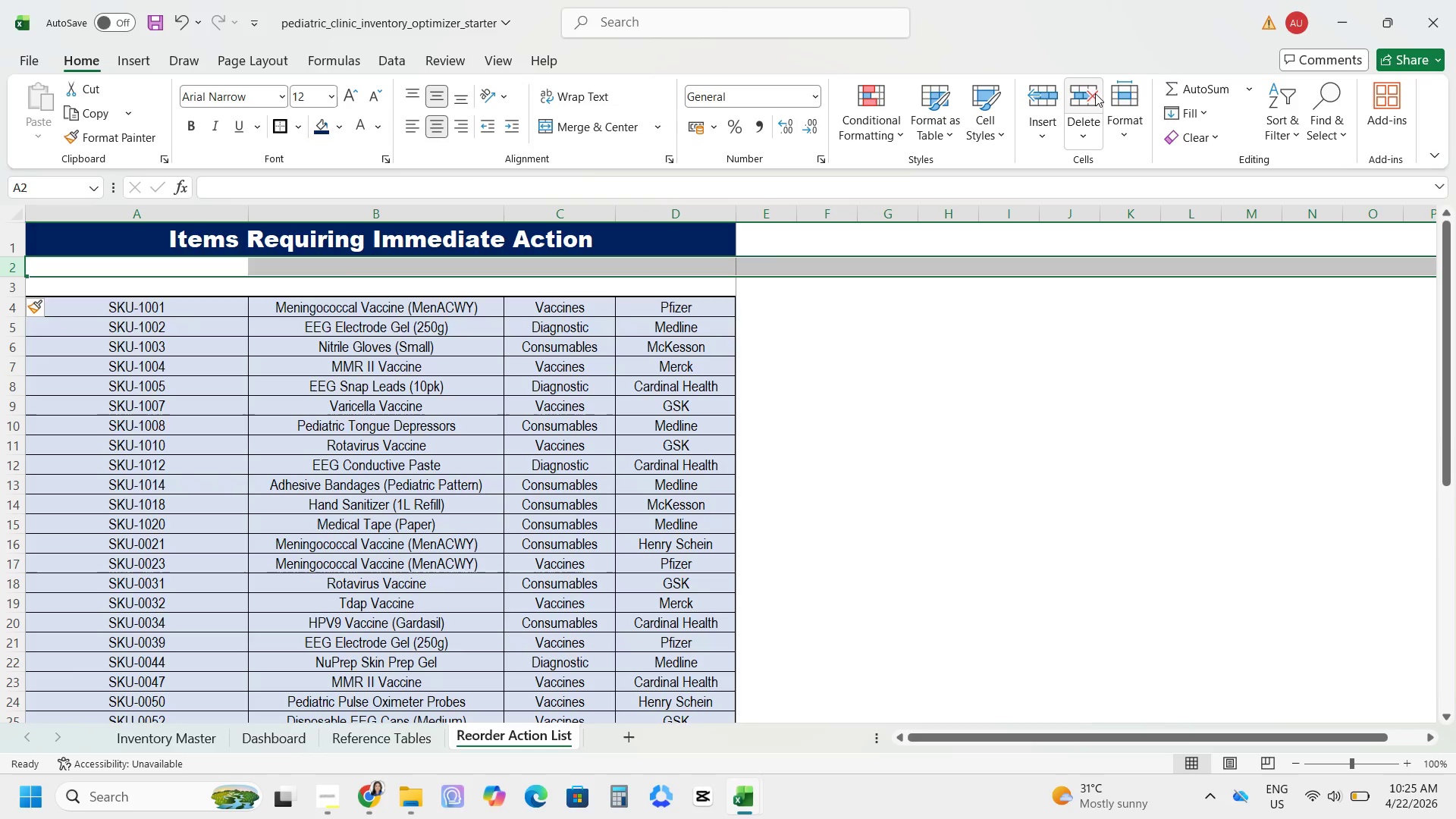 
left_click([1063, 89])
 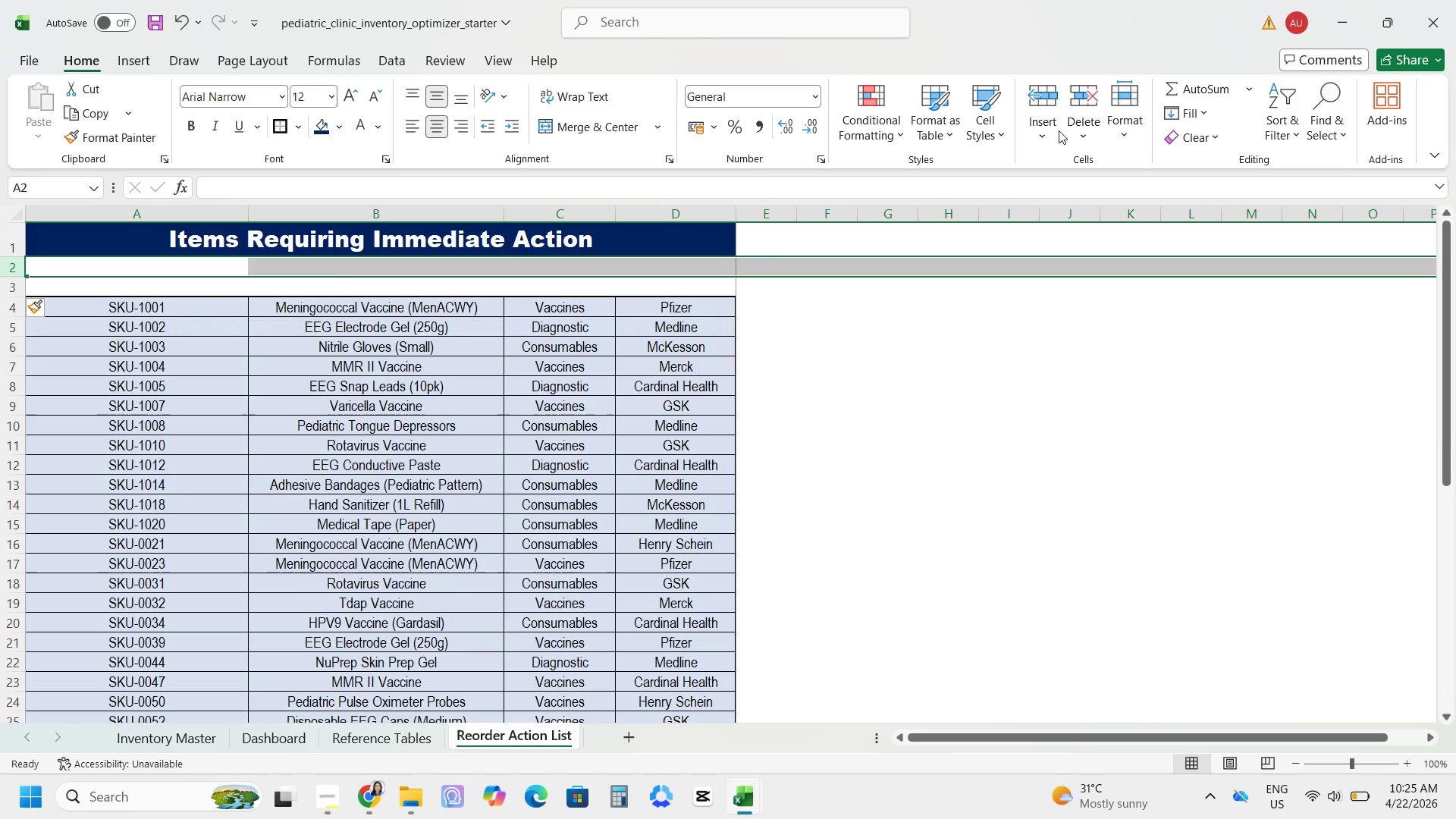 
left_click([1100, 93])
 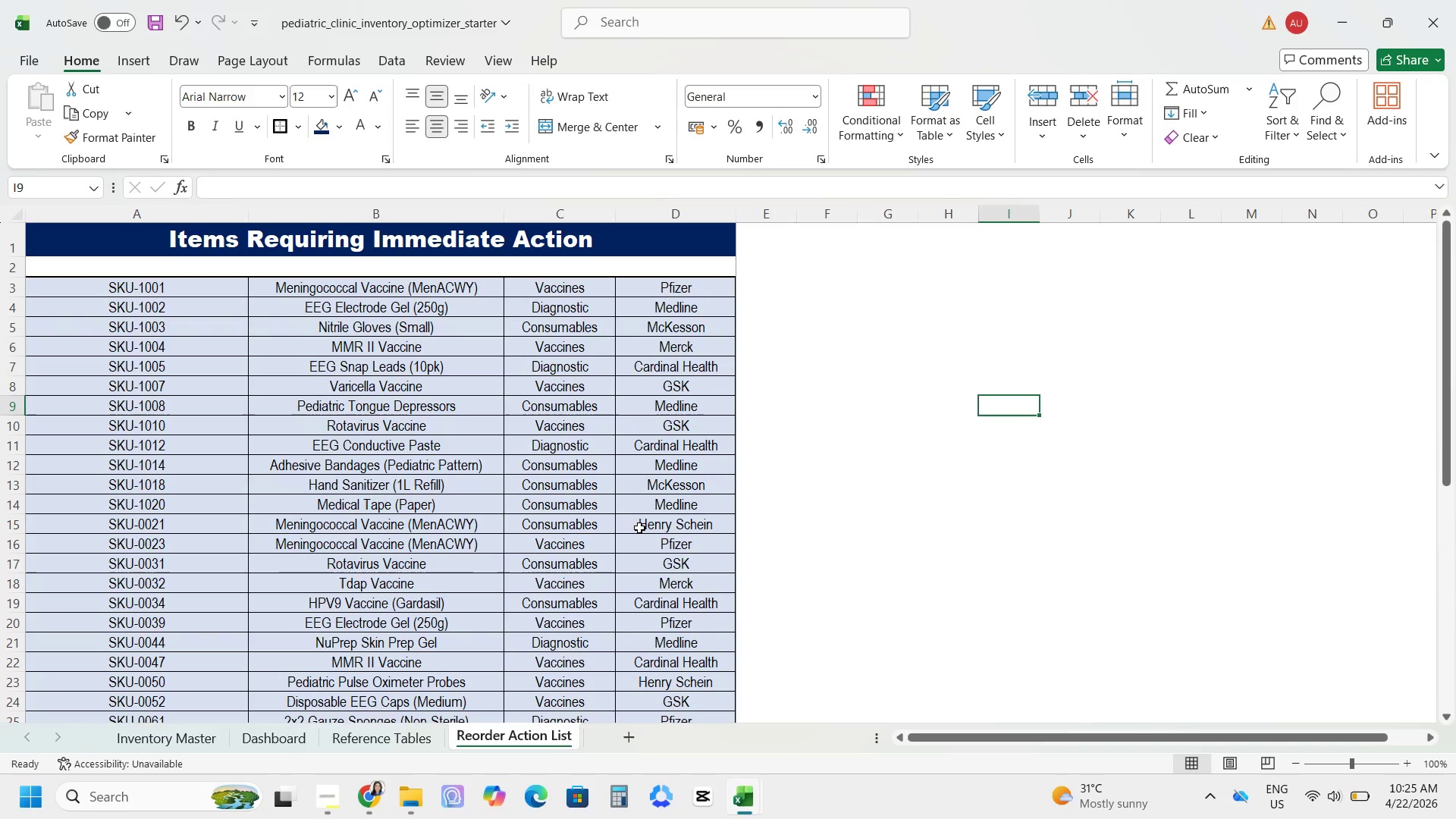 
double_click([849, 469])
 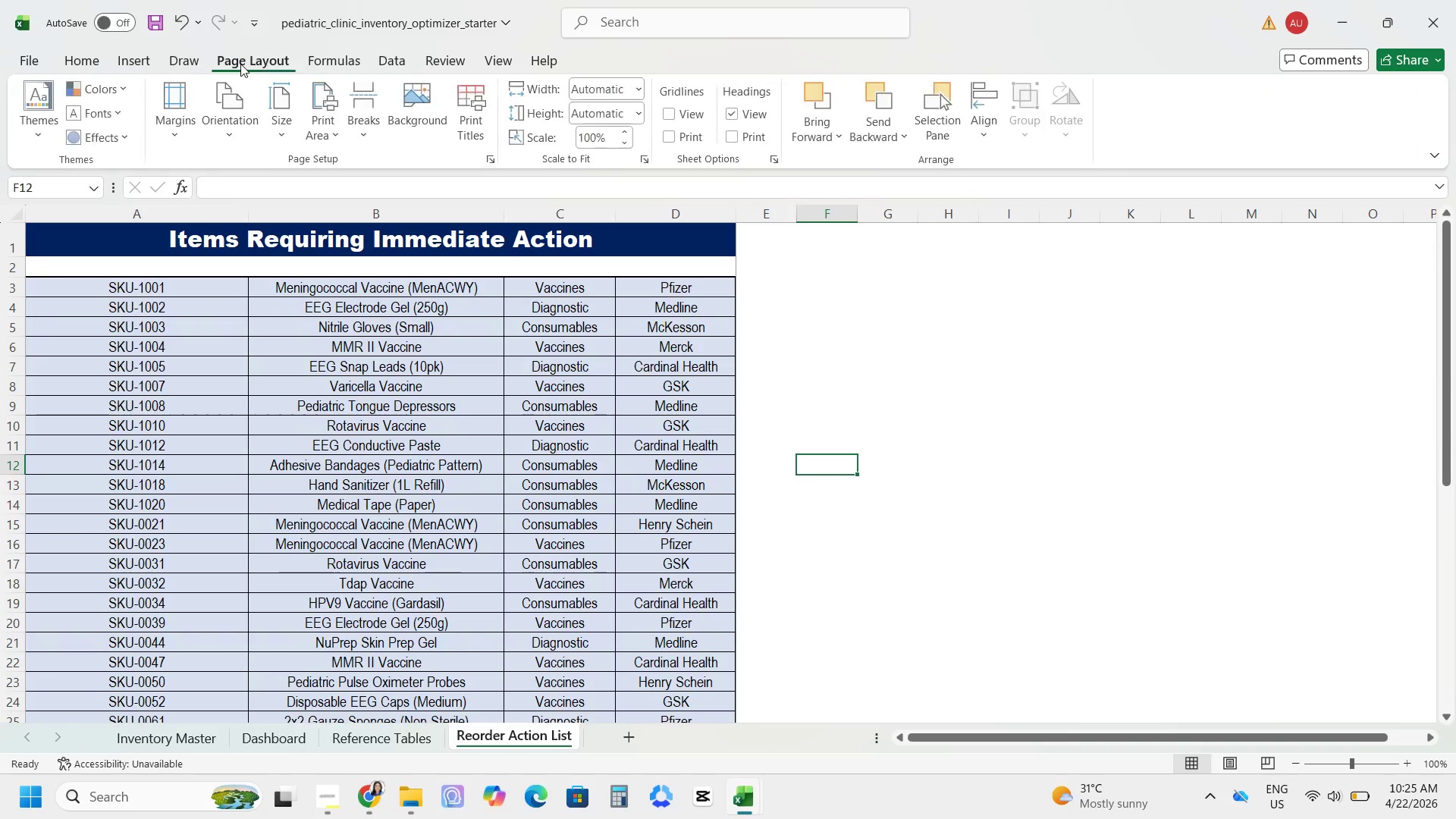 
left_click([223, 133])
 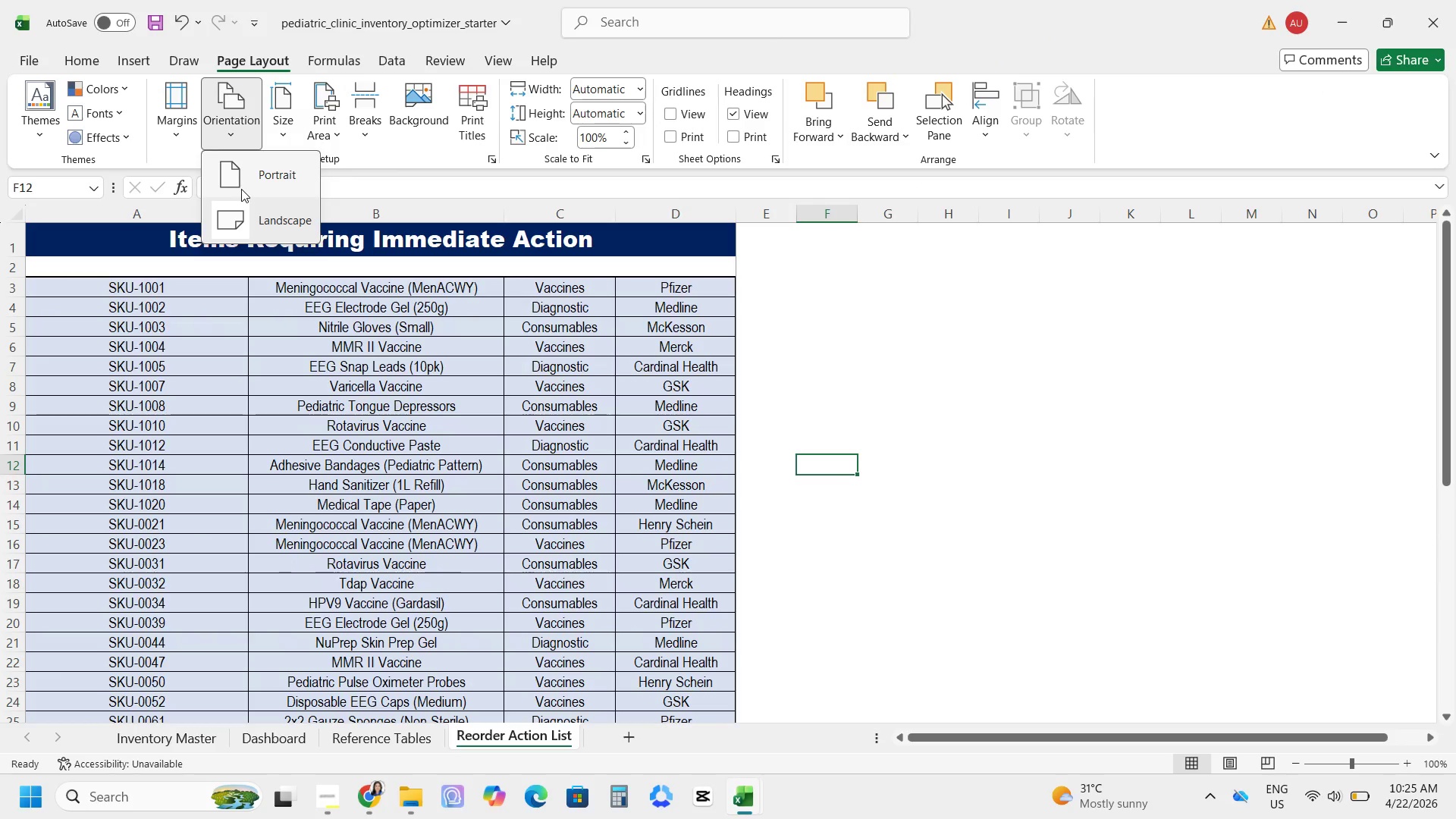 
left_click([241, 188])
 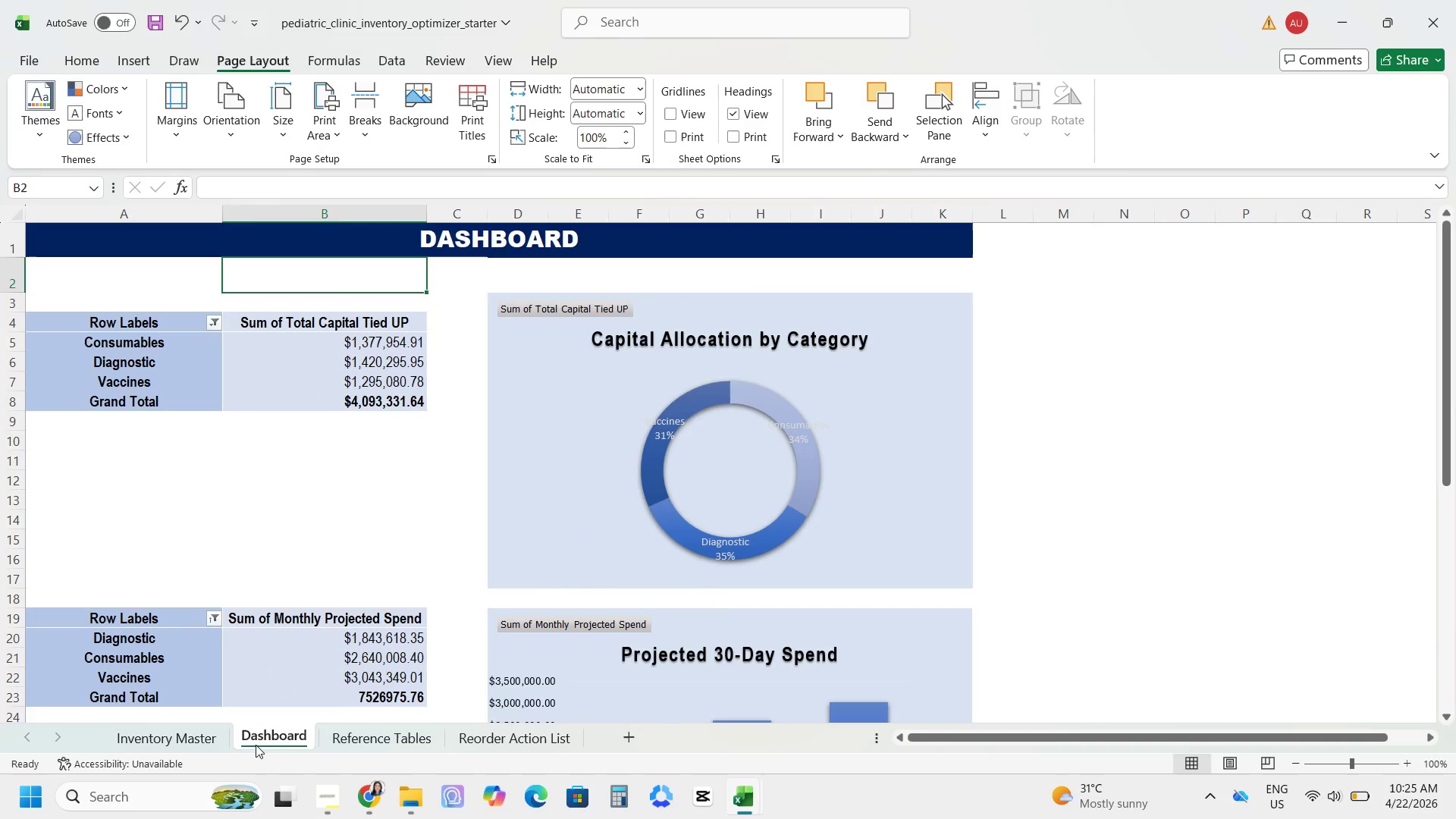 
scroll: coordinate [265, 572], scroll_direction: up, amount: 3.0
 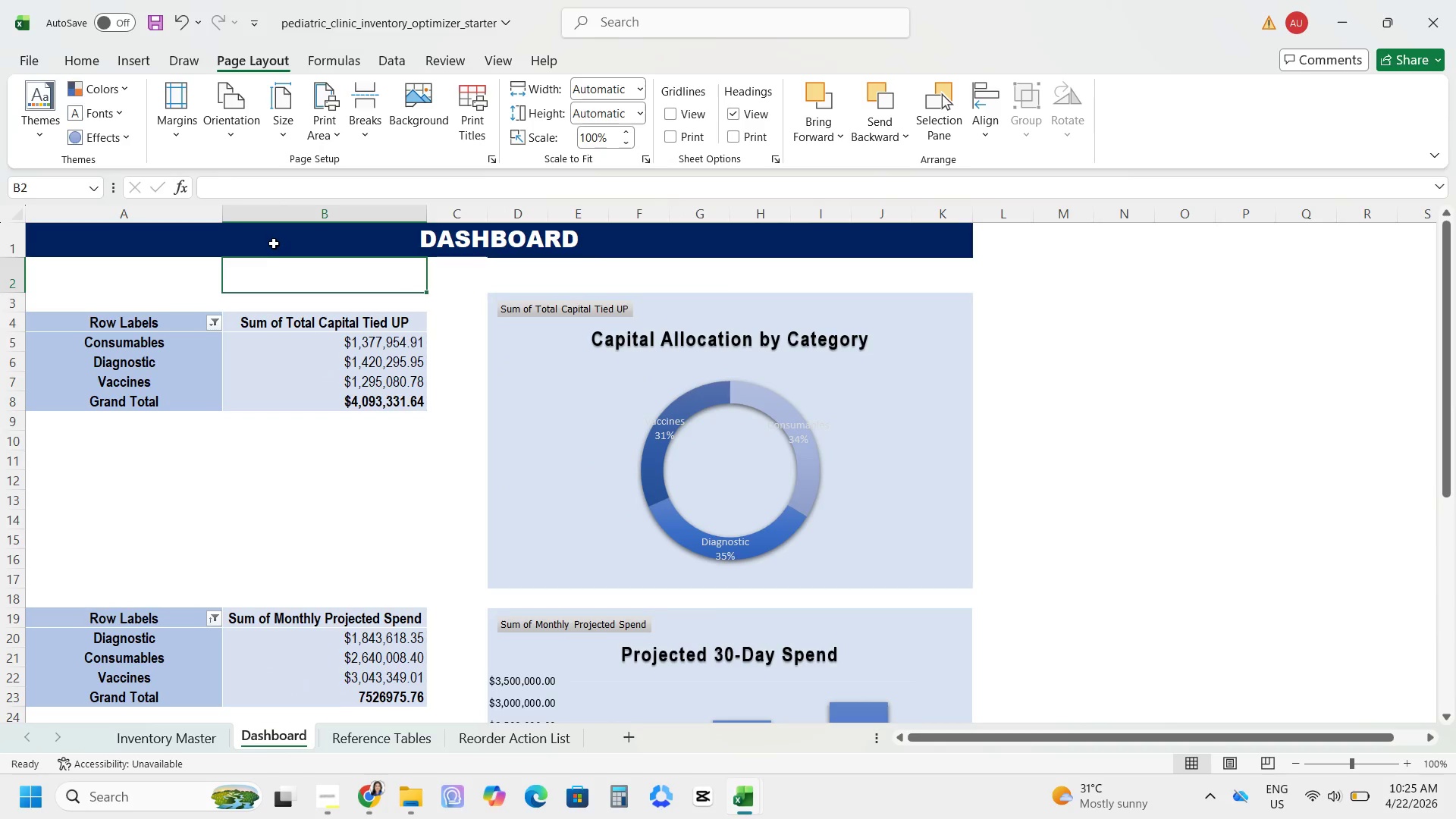 
left_click_drag(start_coordinate=[274, 243], to_coordinate=[412, 663])
 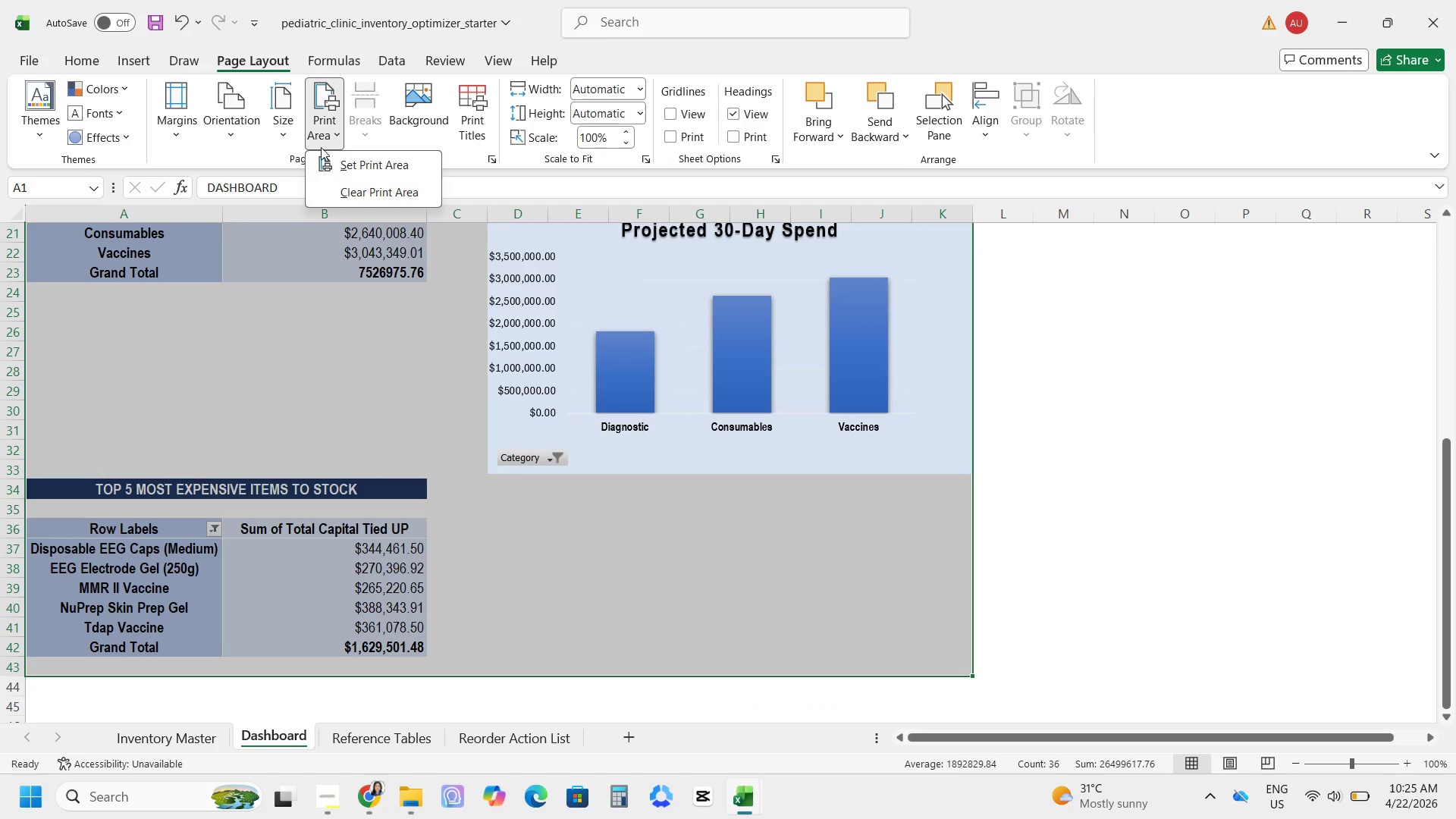 
left_click([328, 161])
 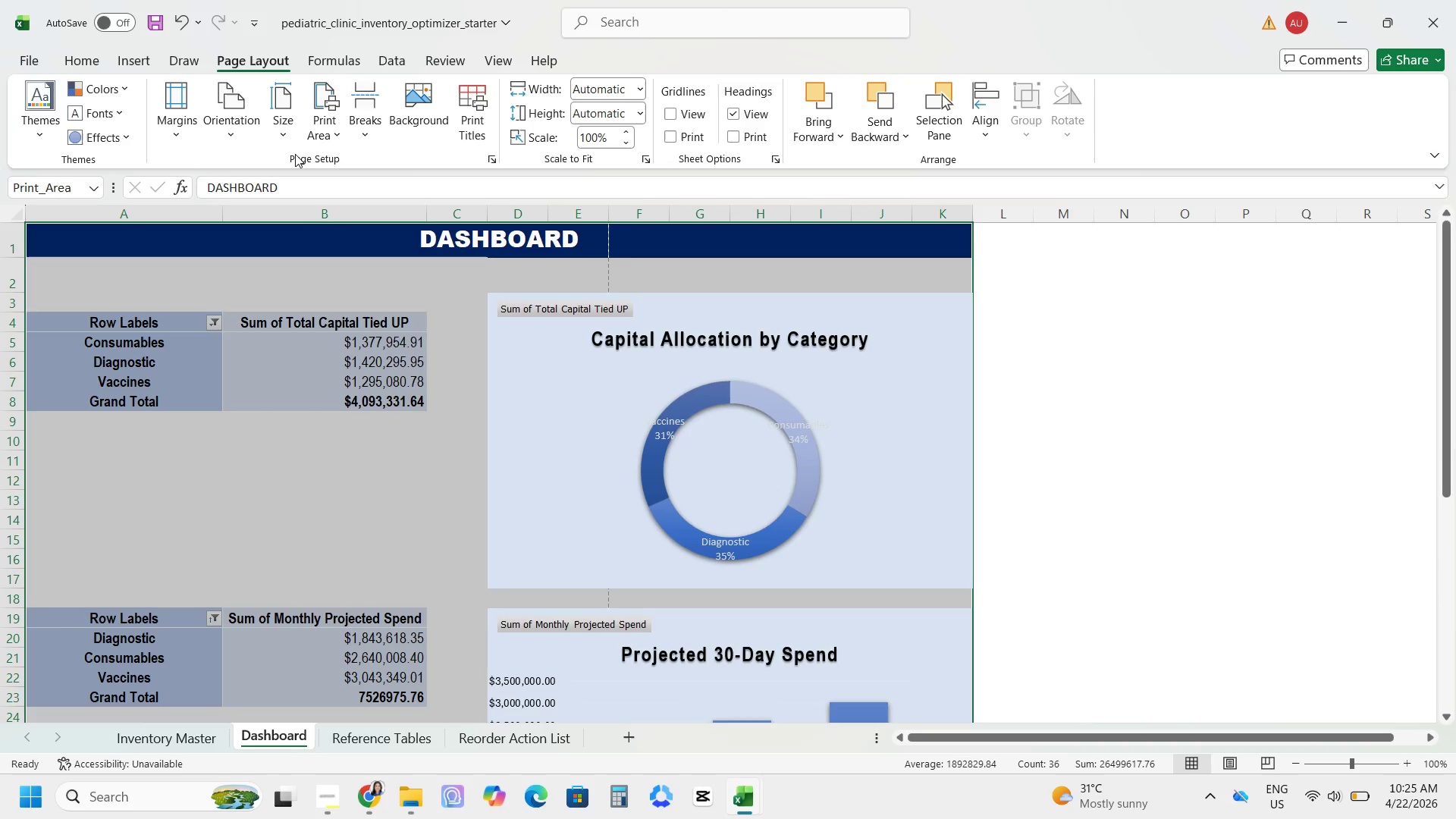 
key(Control+P)
 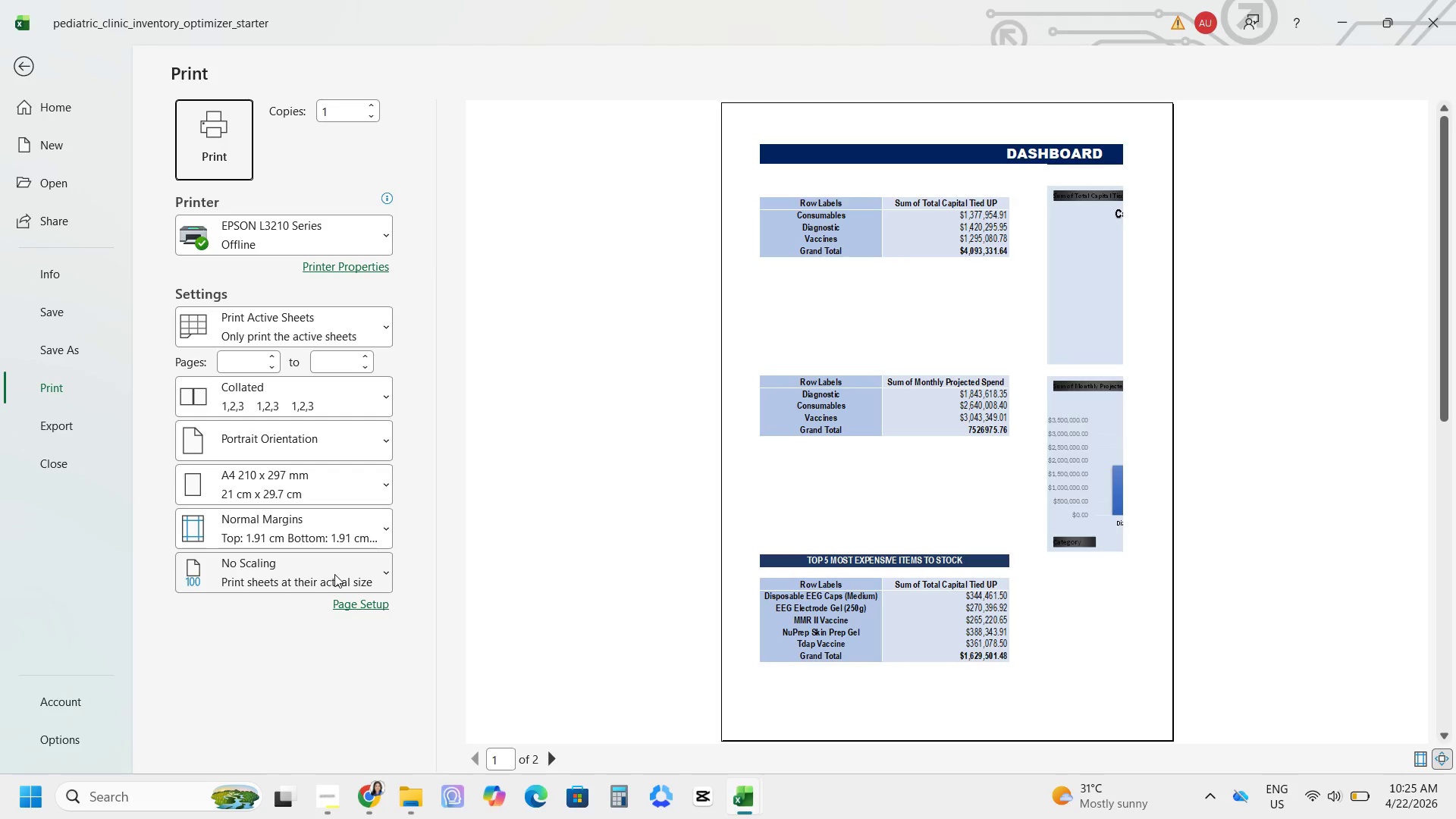 
left_click([336, 537])
 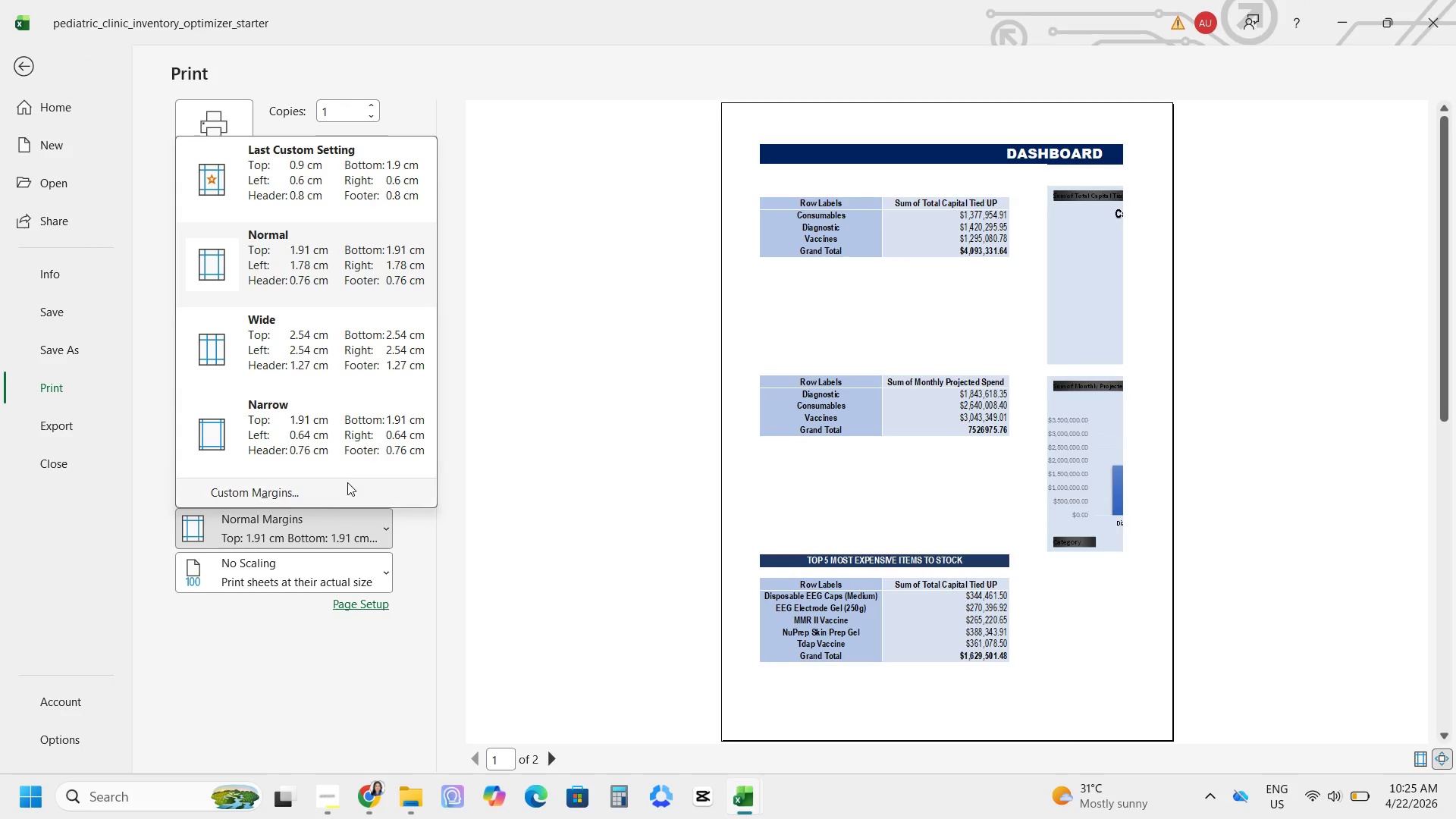 
left_click([347, 457])
 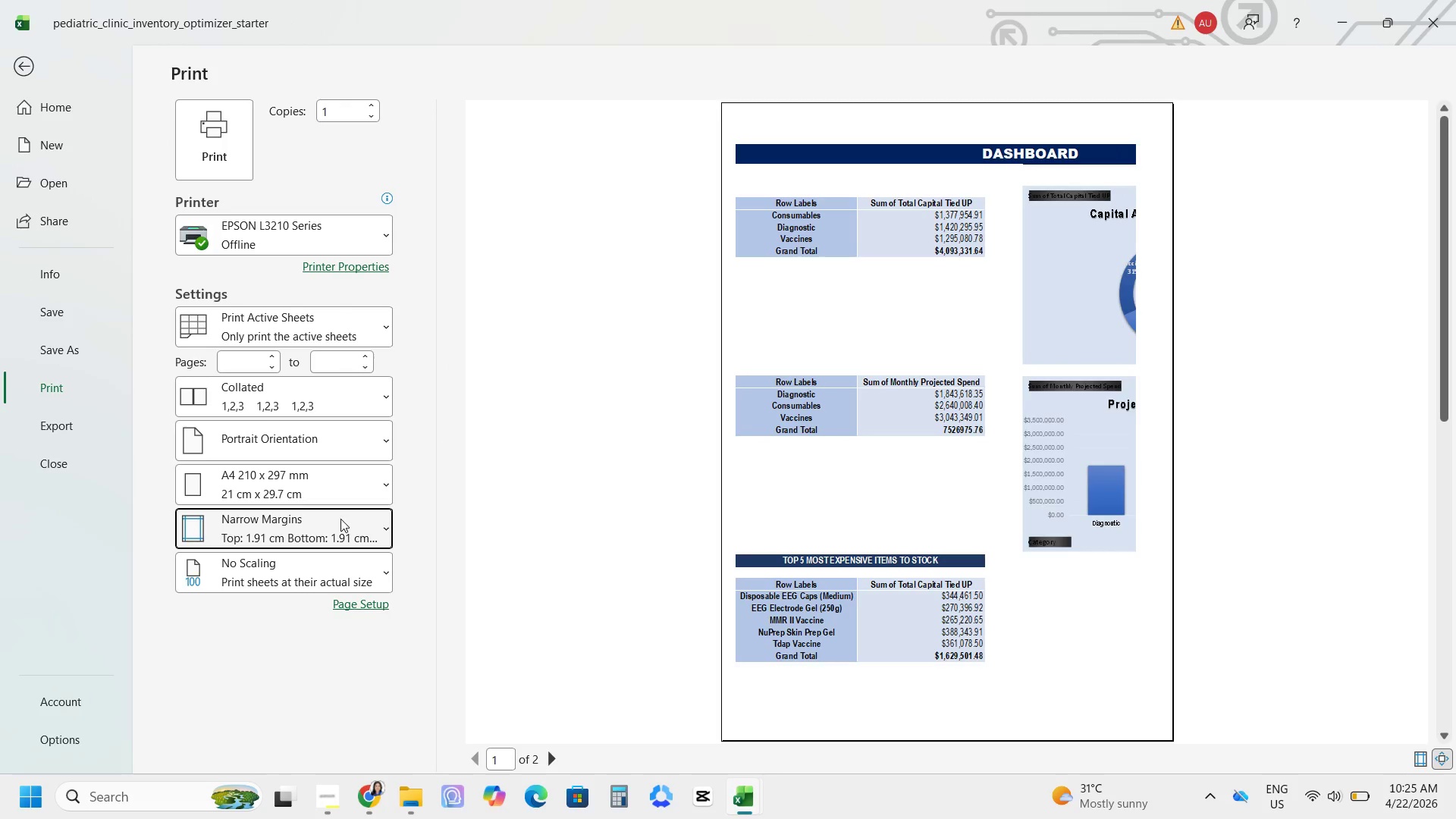 
left_click([337, 570])
 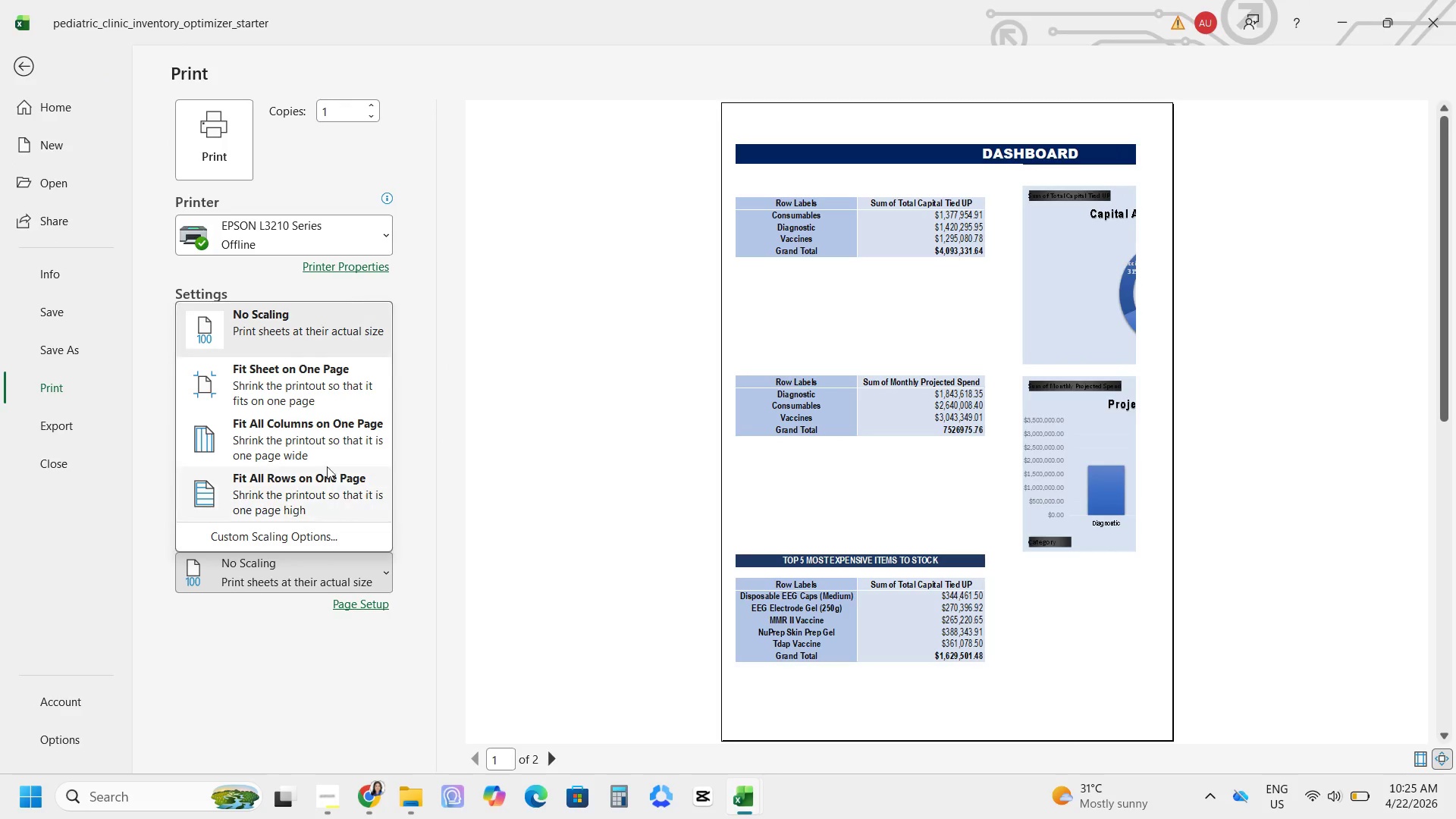 
left_click([324, 442])
 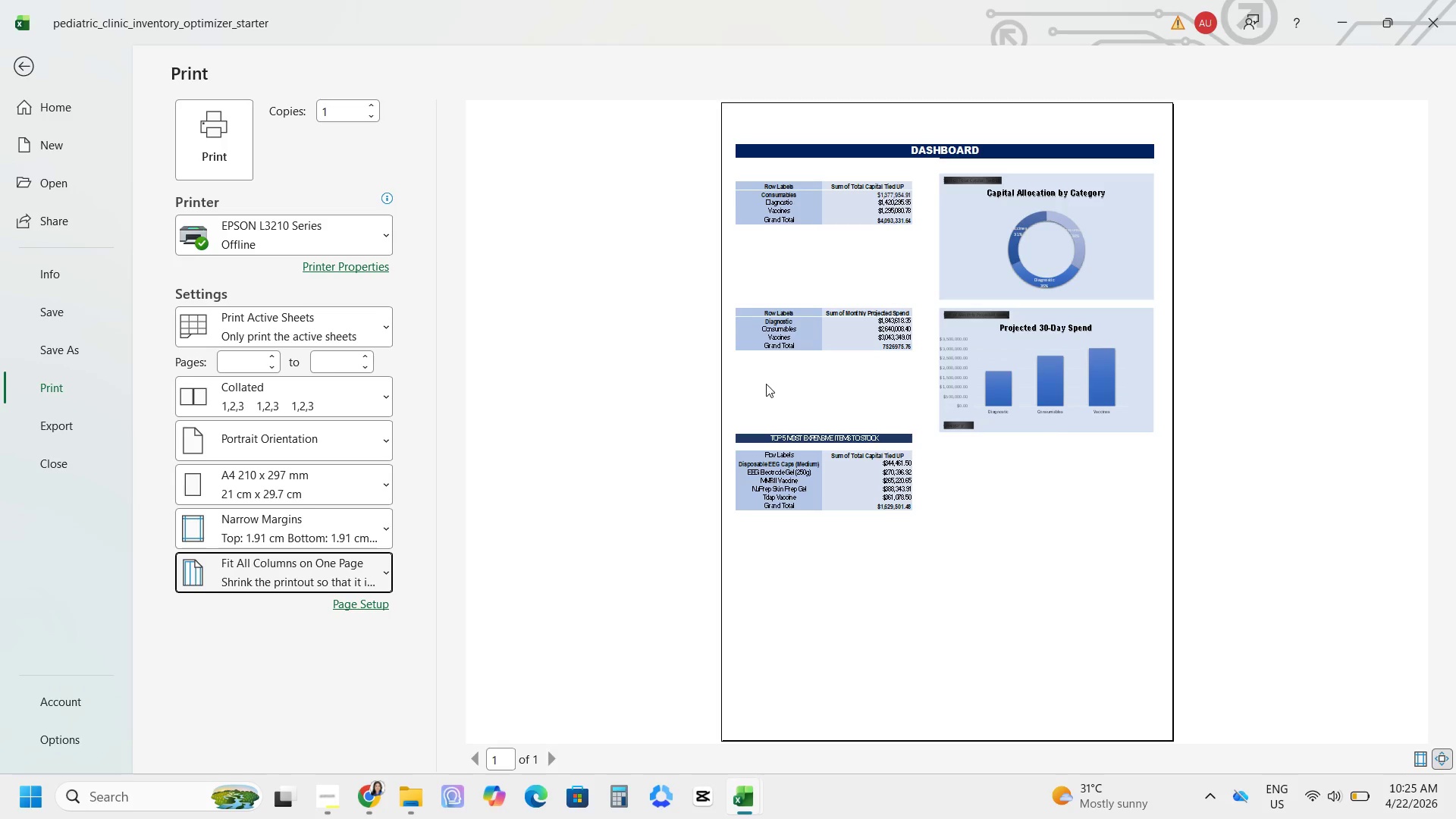 
left_click([497, 378])
 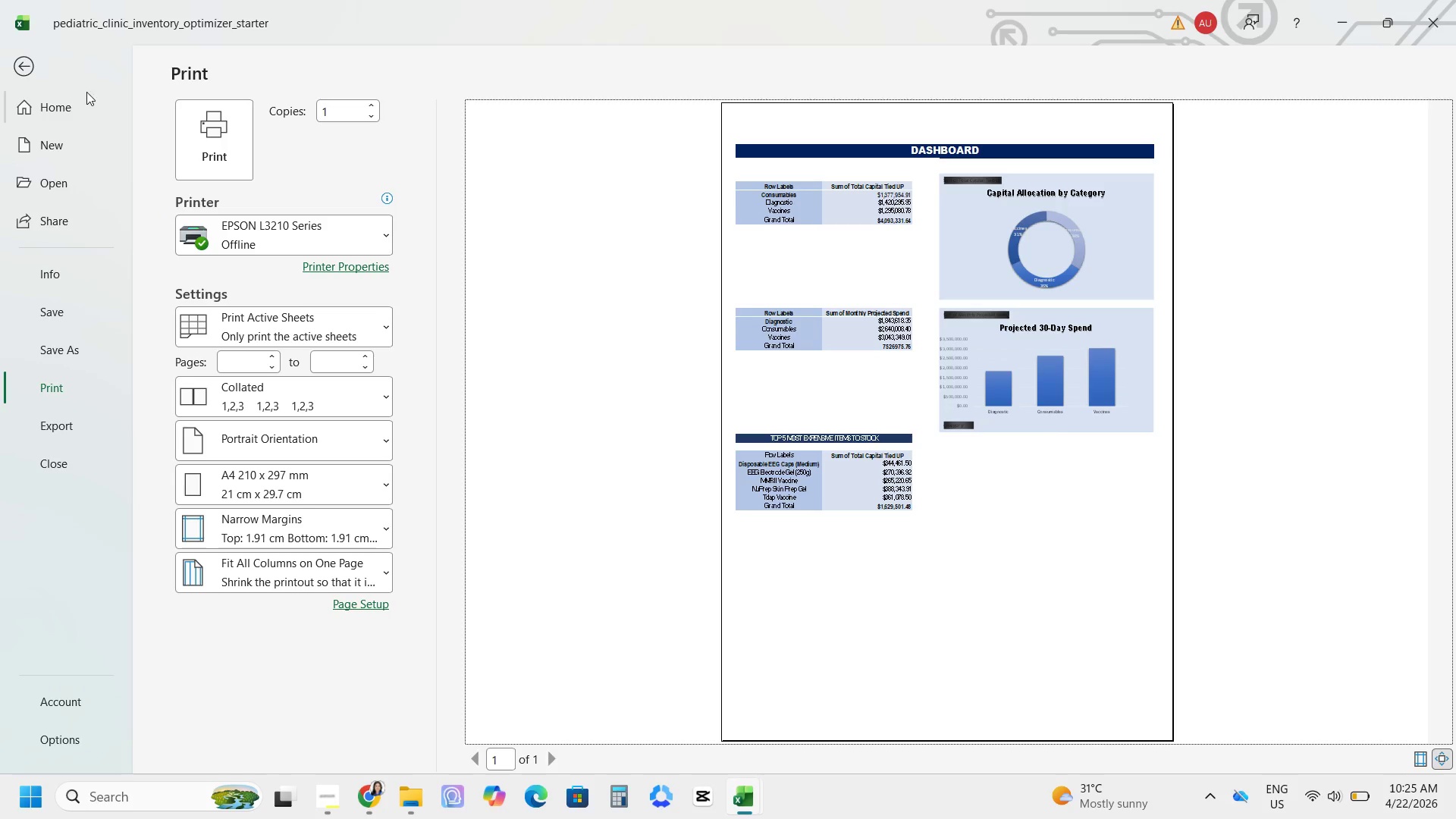 
left_click_drag(start_coordinate=[28, 64], to_coordinate=[45, 84])
 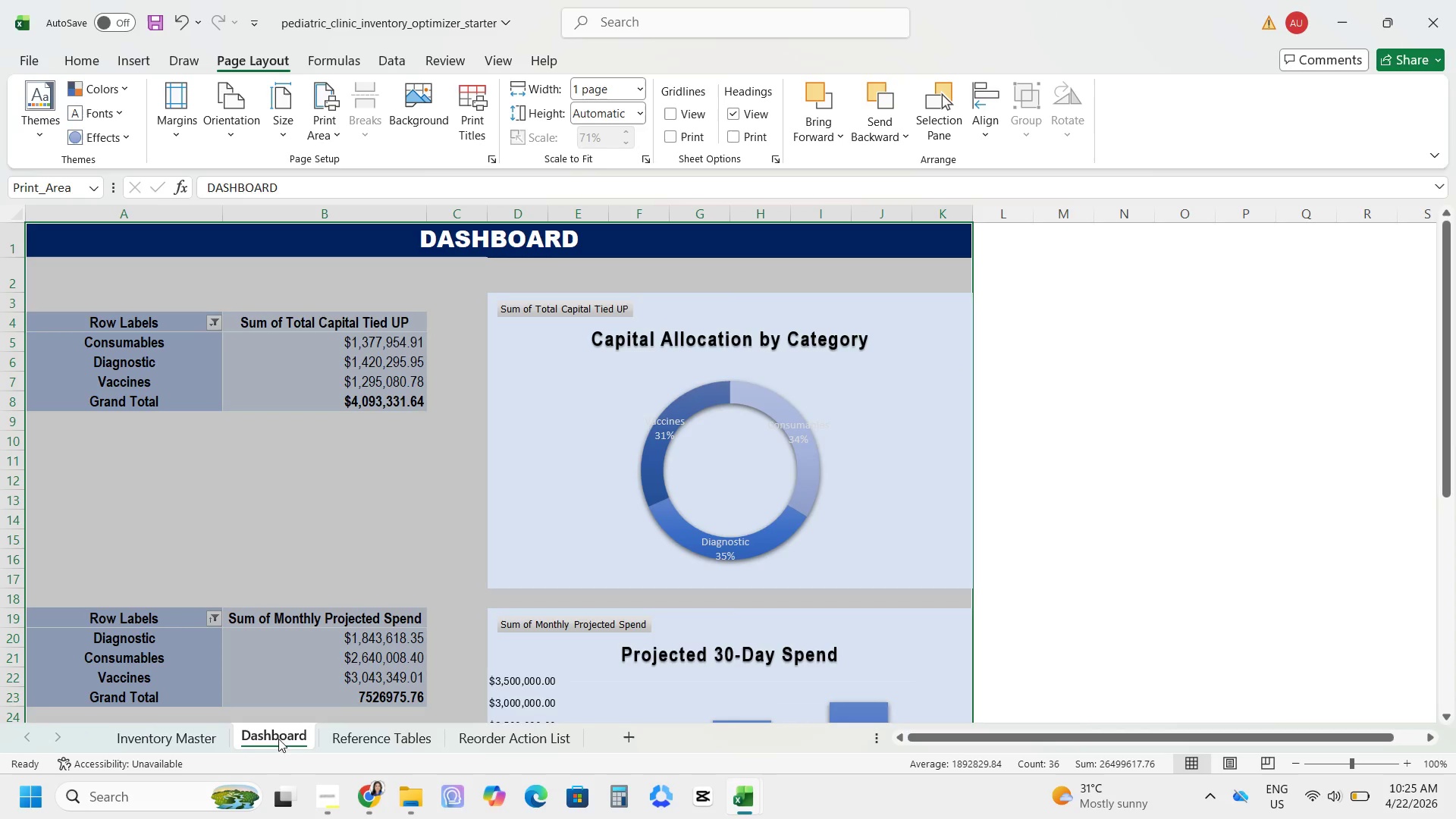 
left_click([497, 740])
 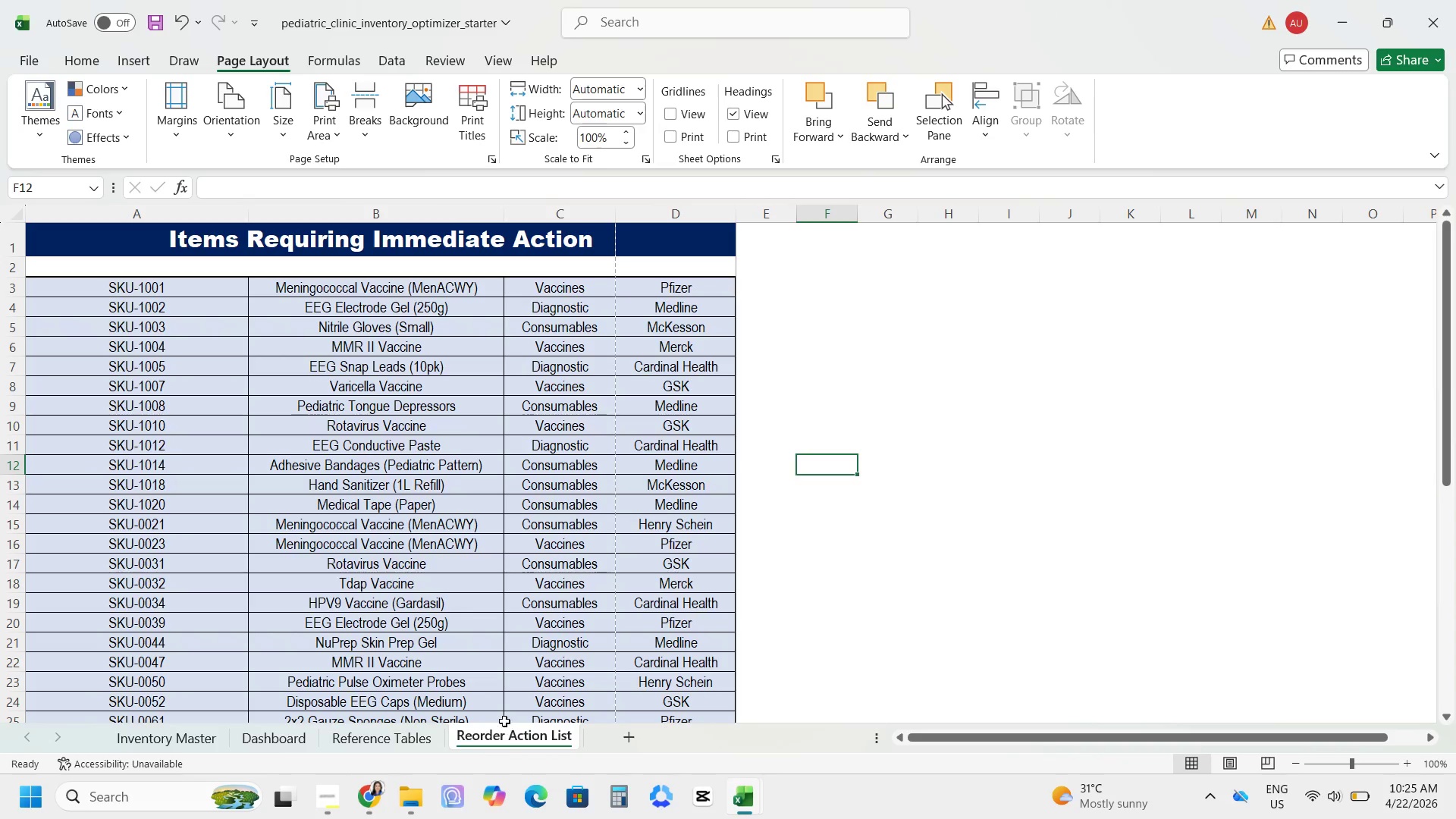 
key(Control+P)
 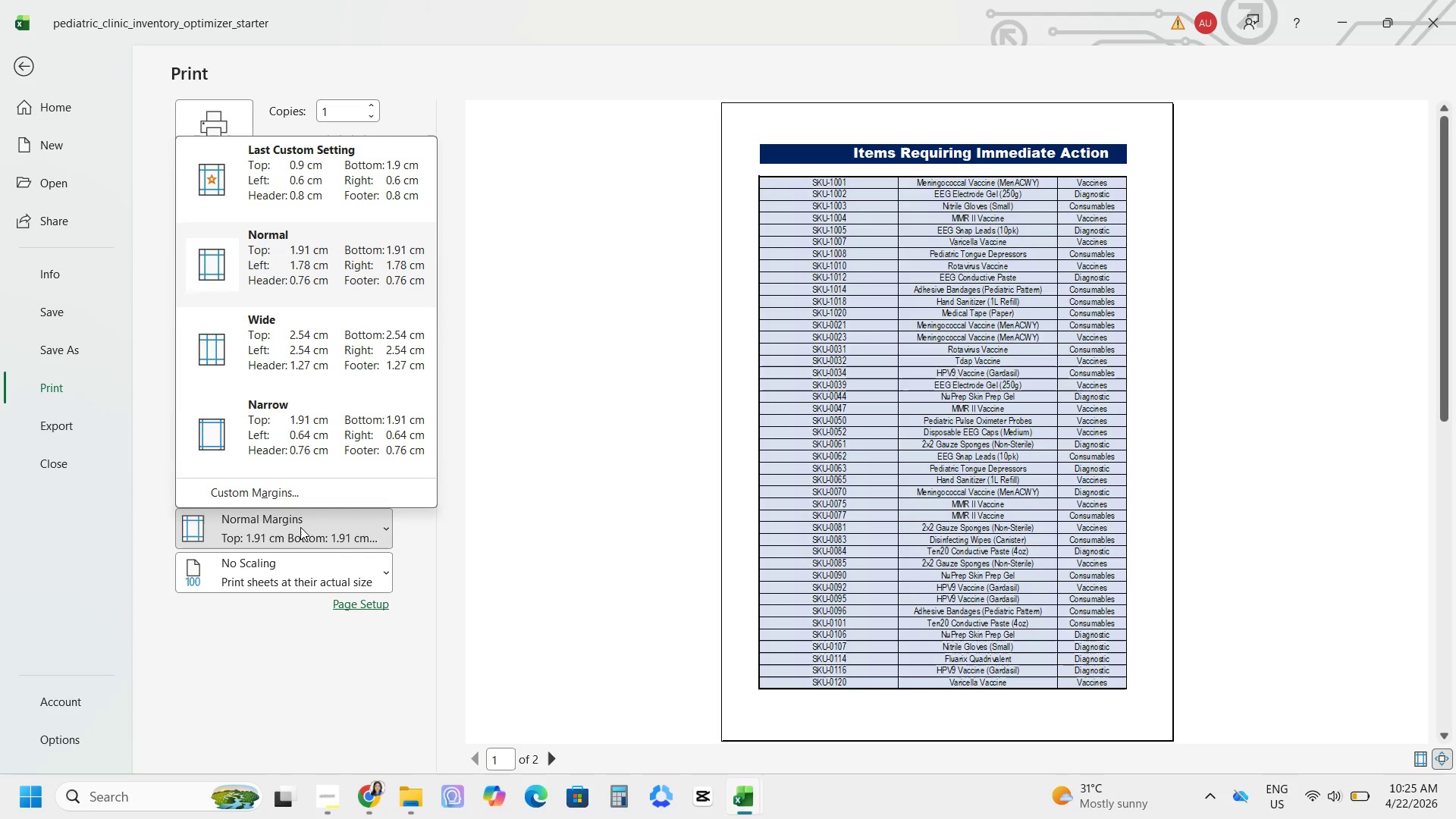 
left_click([318, 444])
 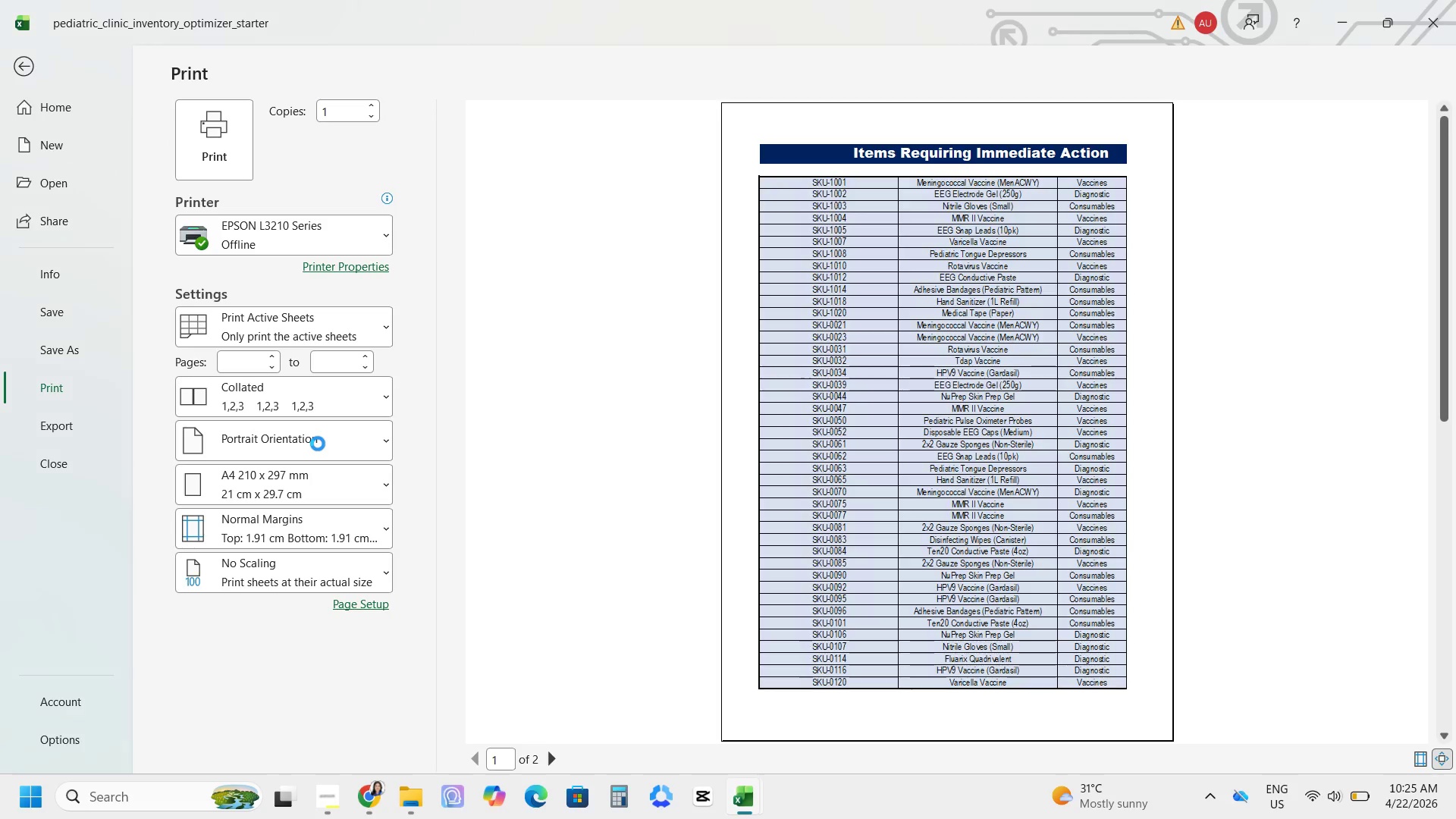 
mouse_move([322, 457])
 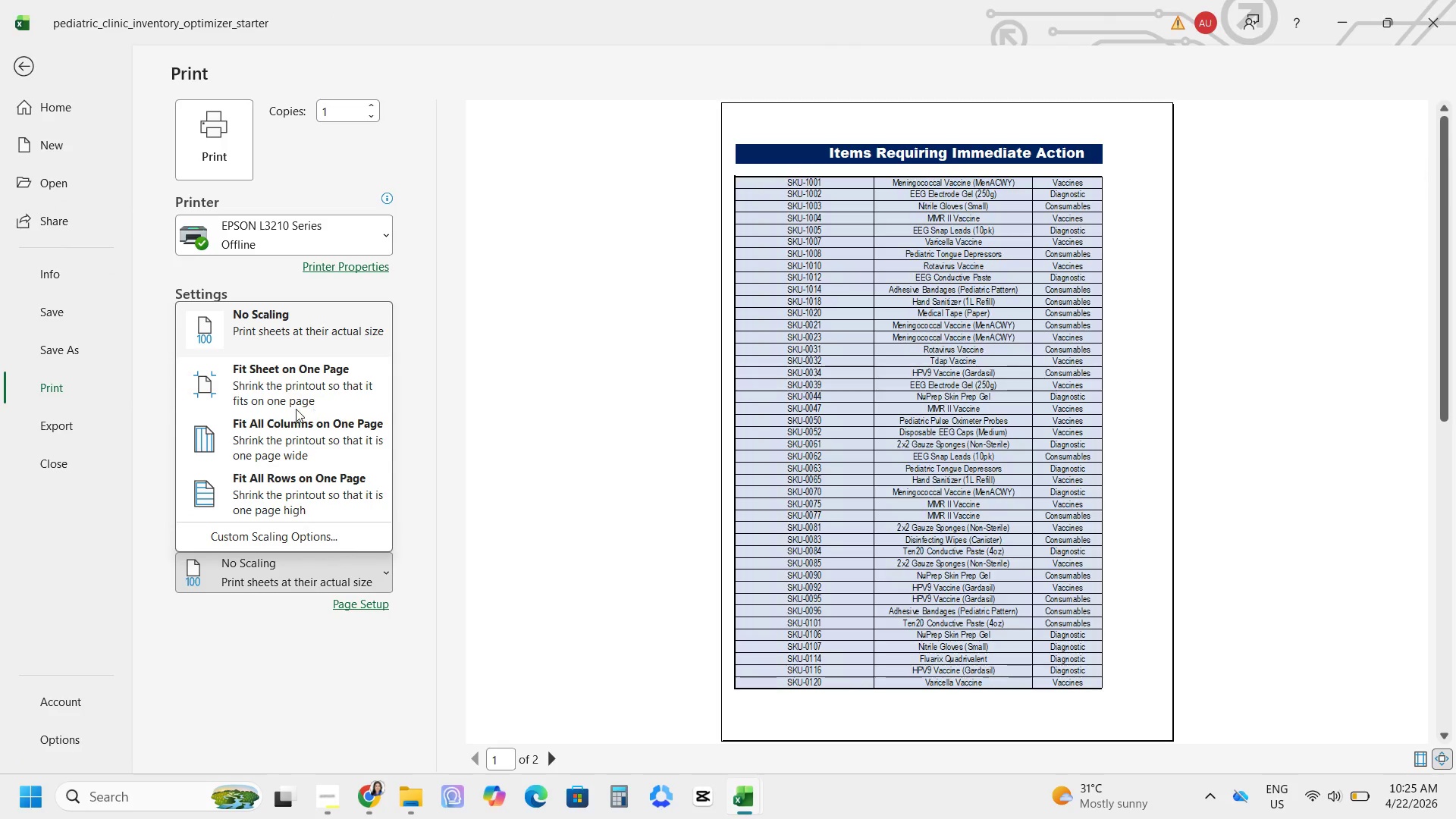 
left_click([285, 431])
 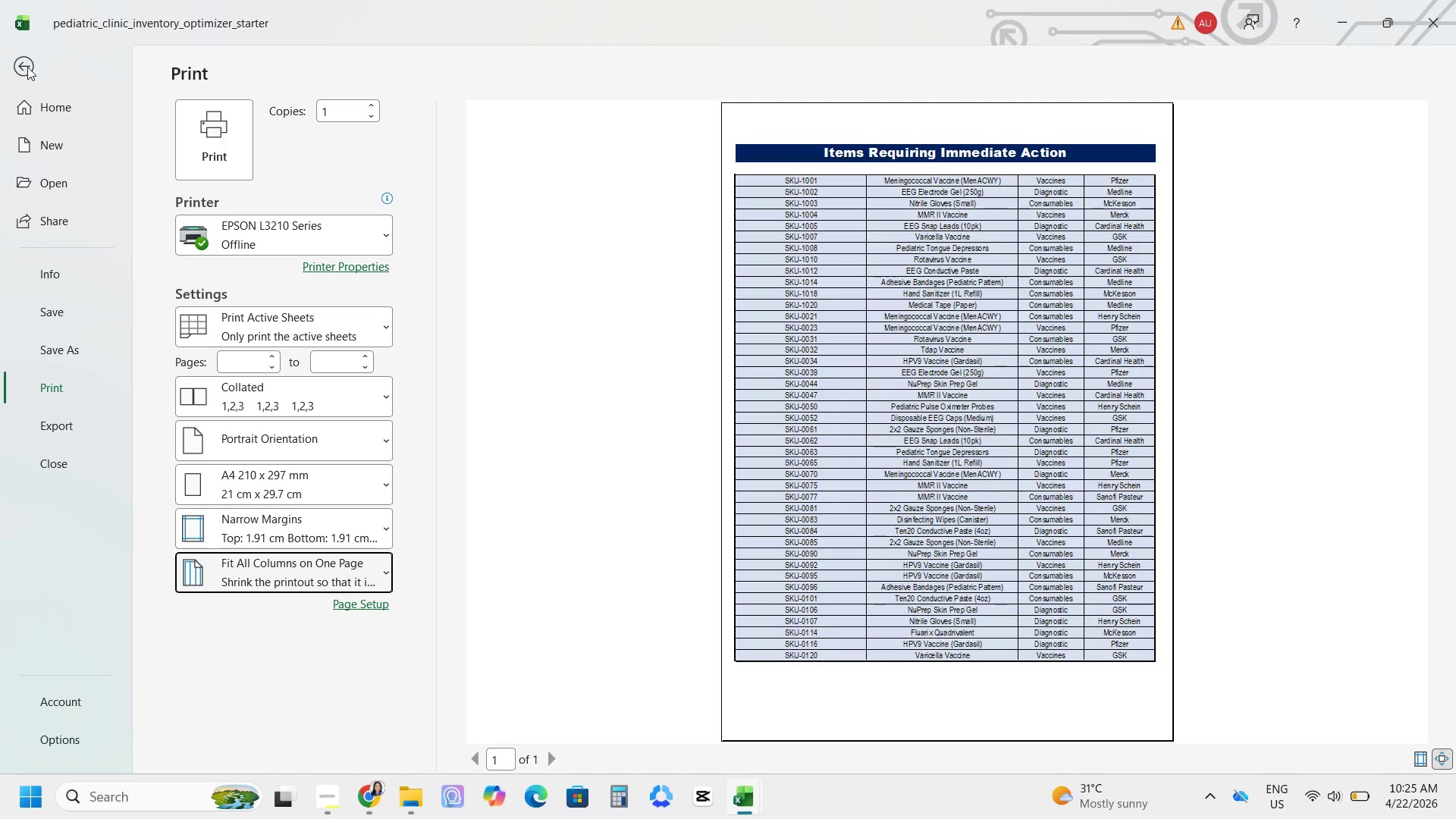 
wait(11.94)
 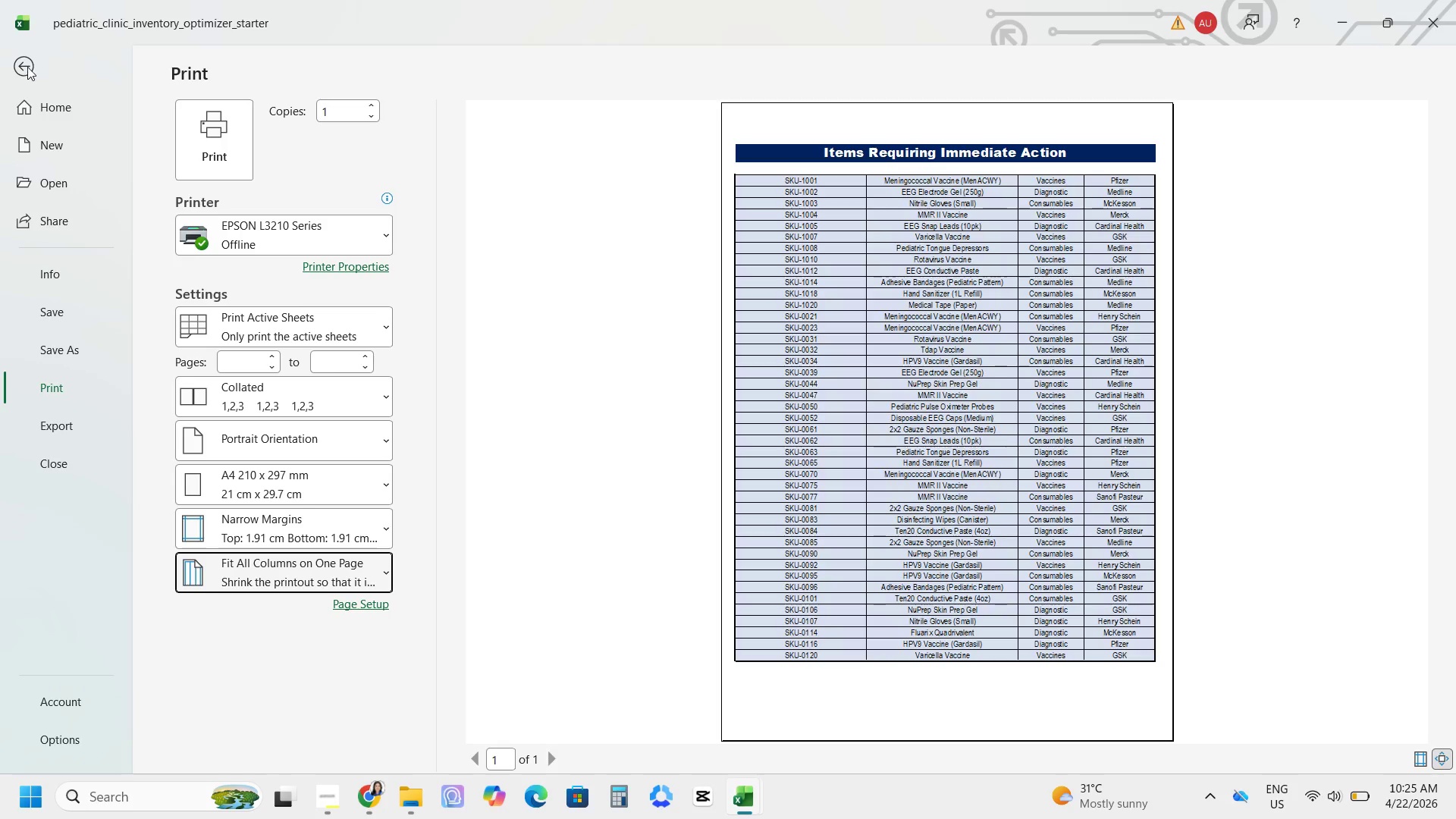 
left_click([923, 459])
 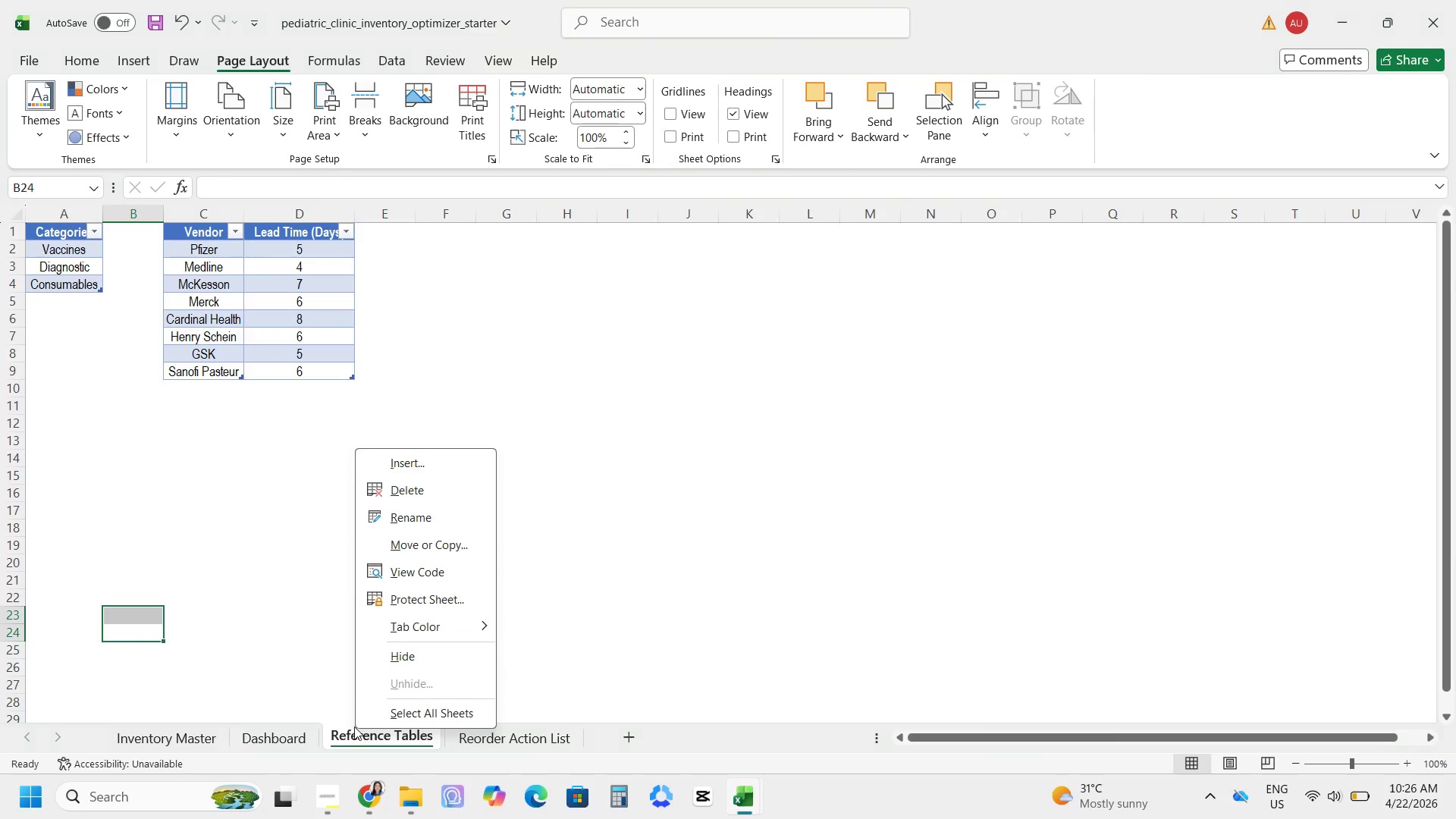 
left_click([420, 648])
 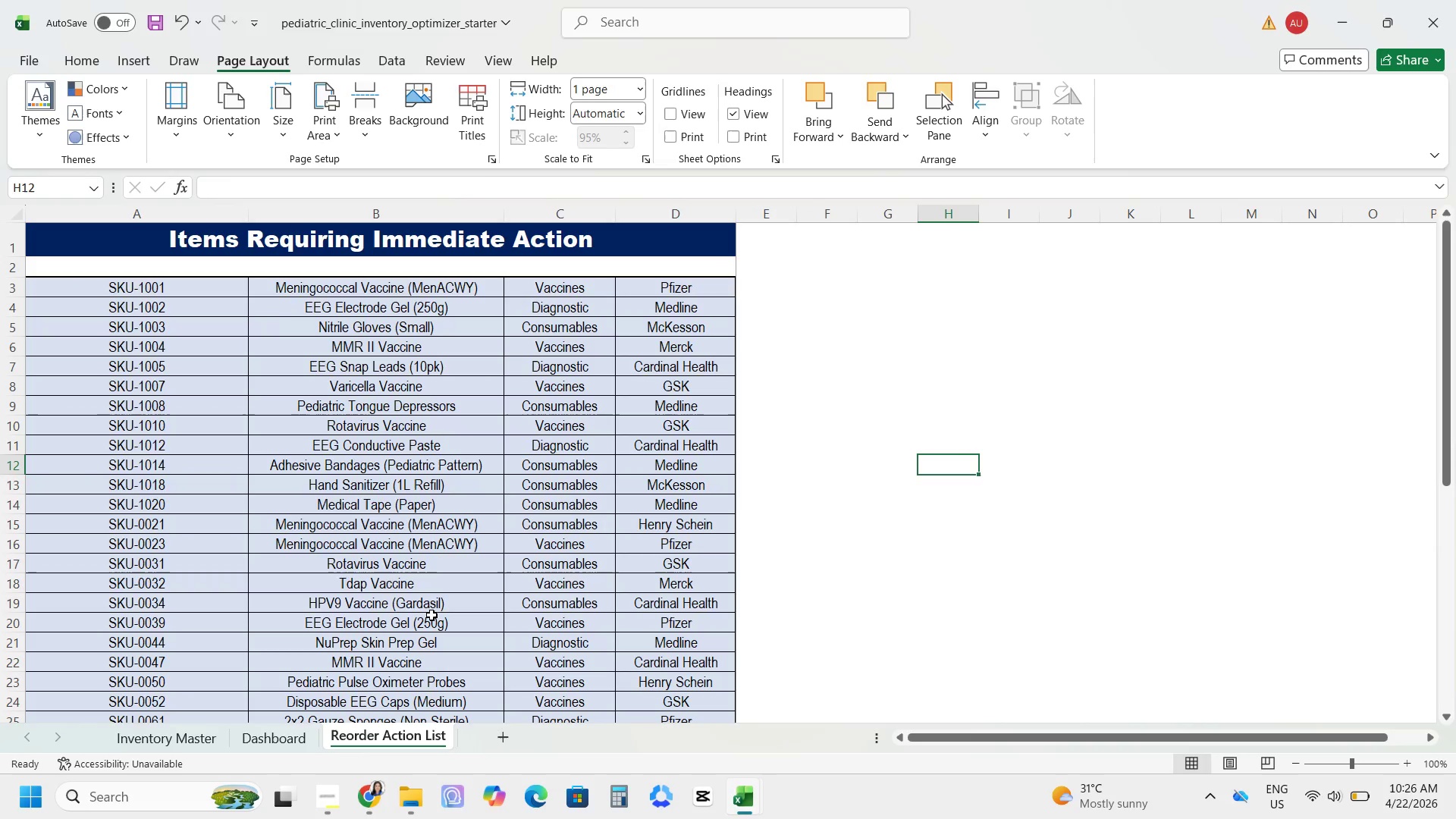 
wait(9.98)
 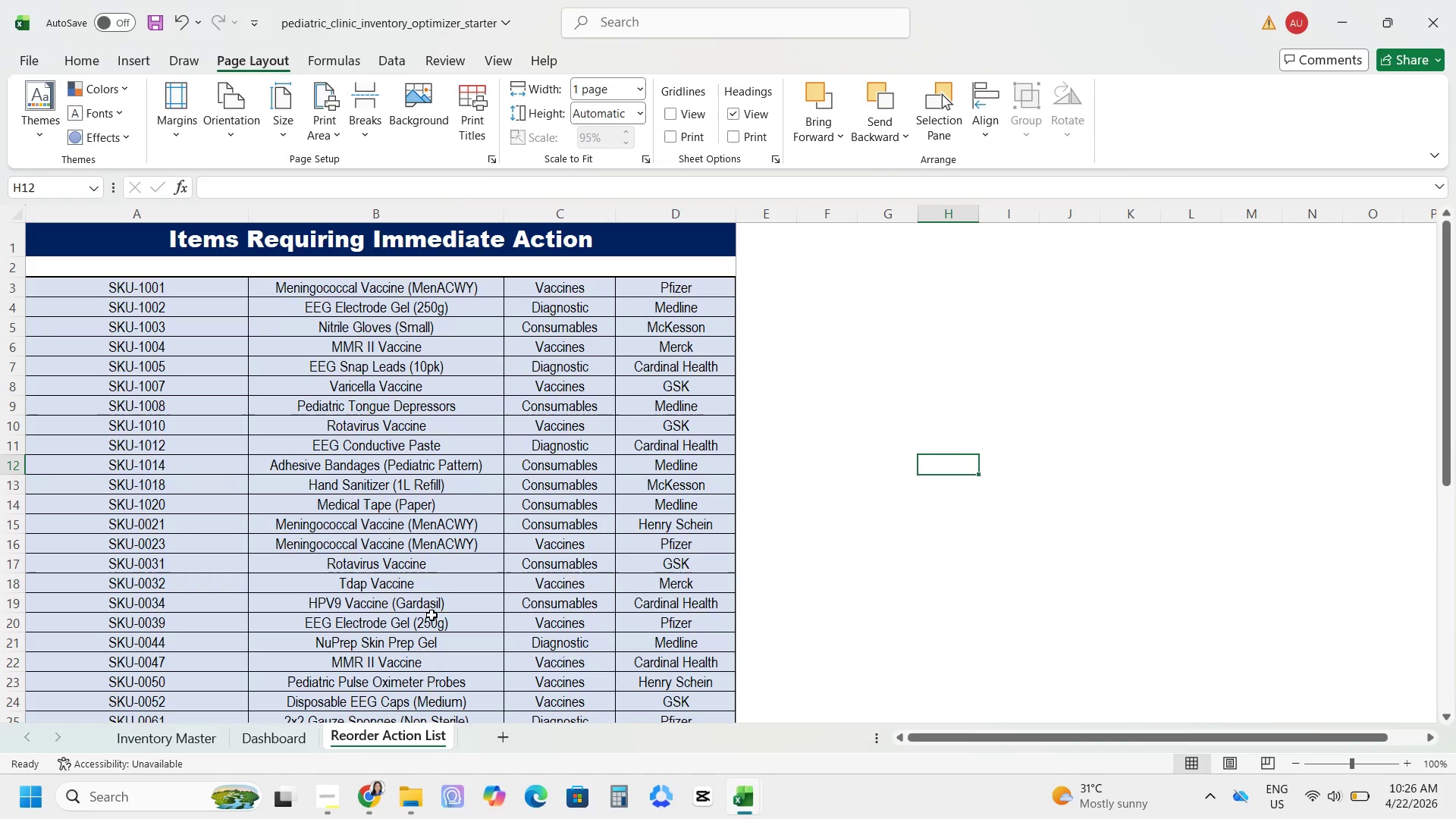 
left_click([723, 529])
 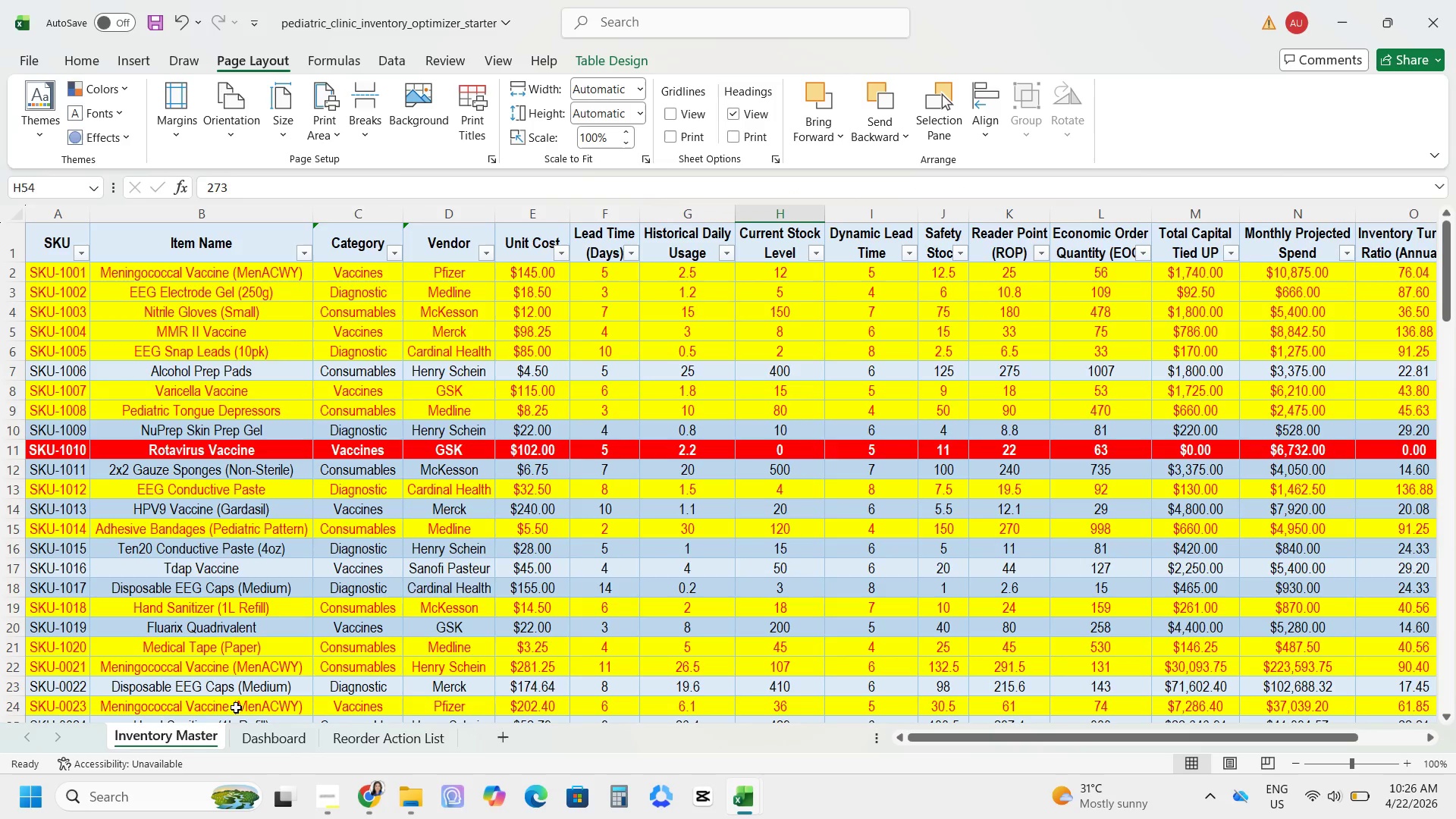 
left_click_drag(start_coordinate=[1015, 736], to_coordinate=[1147, 737])